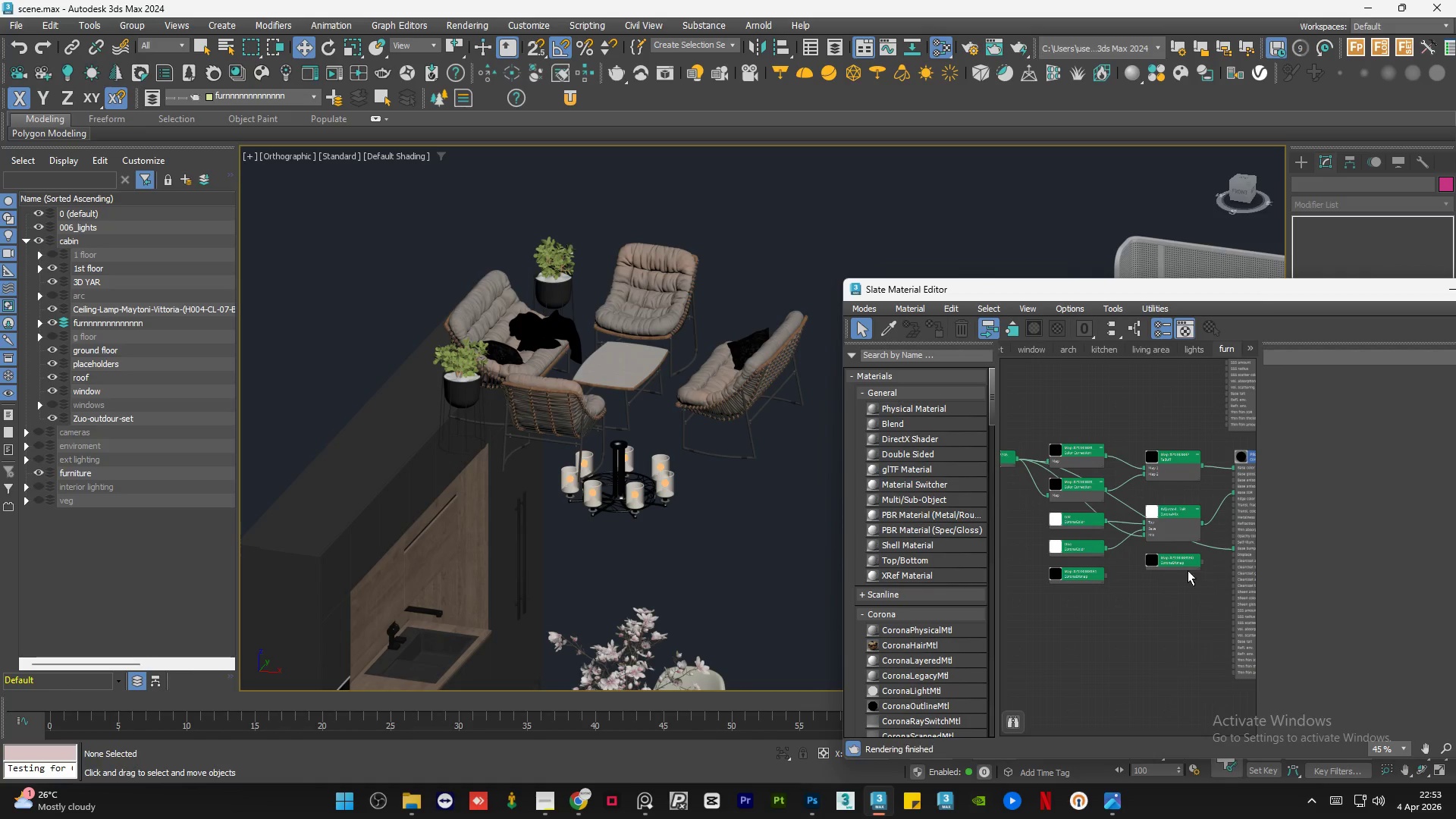 
left_click([1180, 563])
 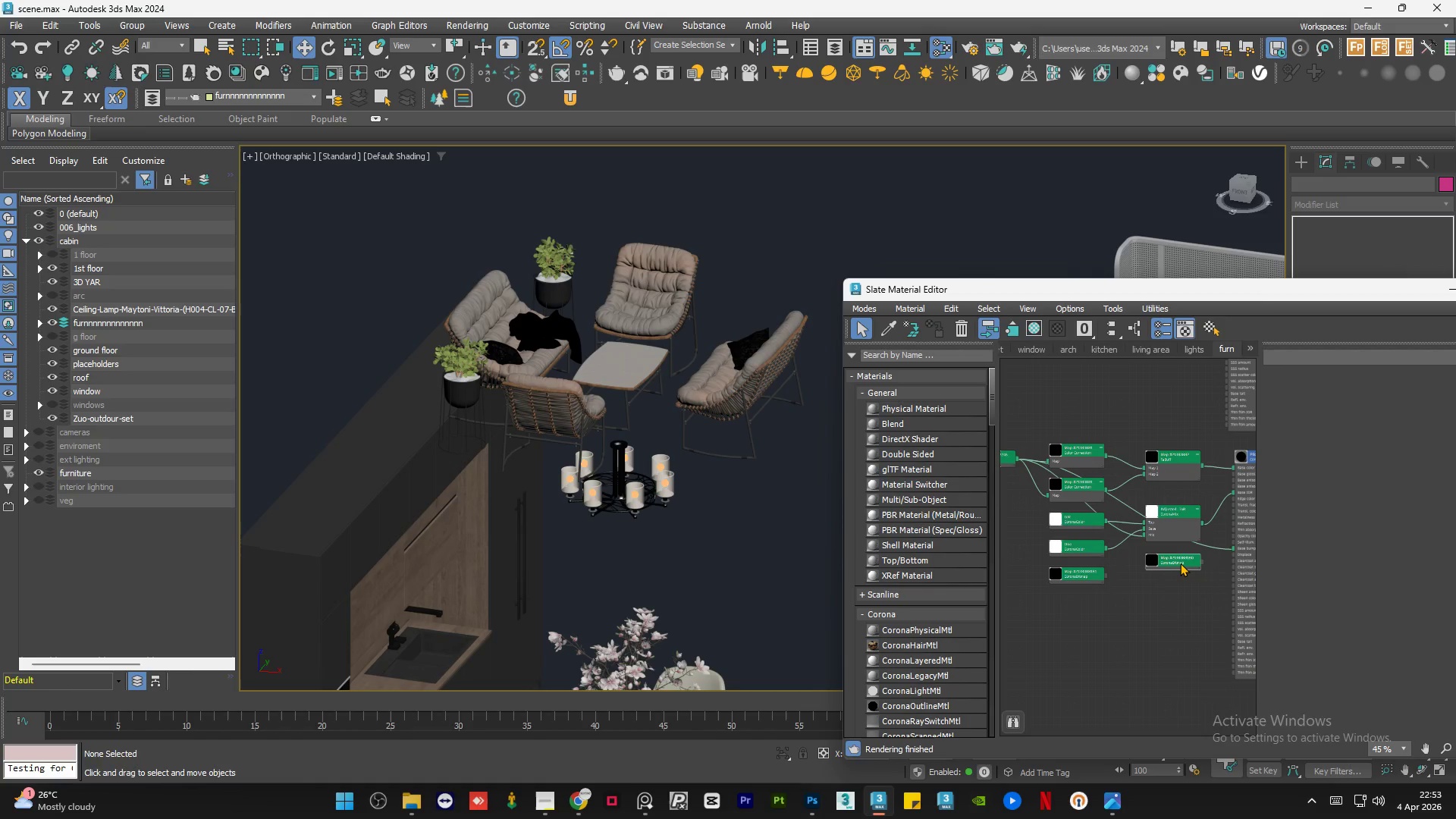 
key(Delete)
 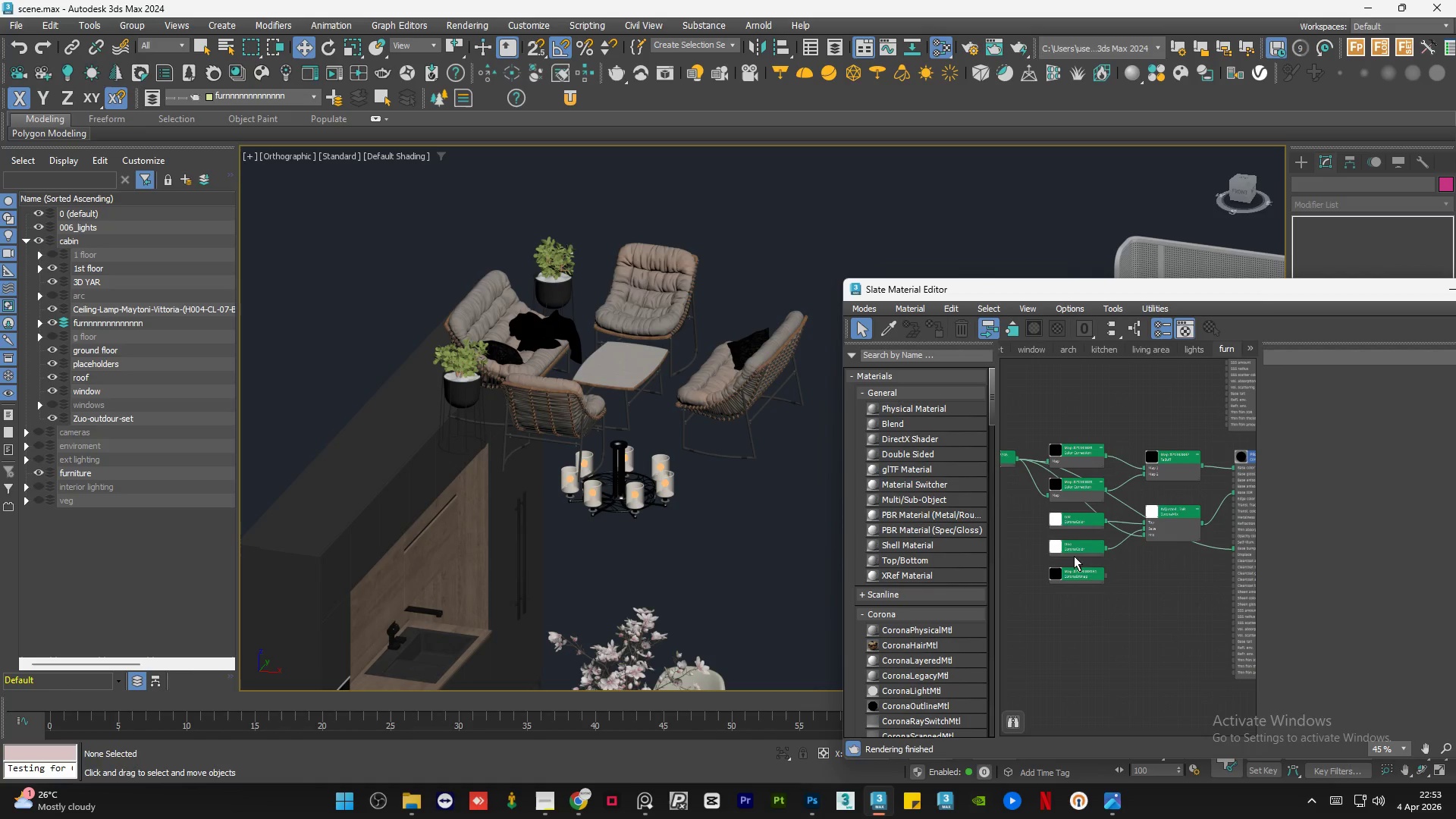 
scroll: coordinate [550, 331], scroll_direction: up, amount: 8.0
 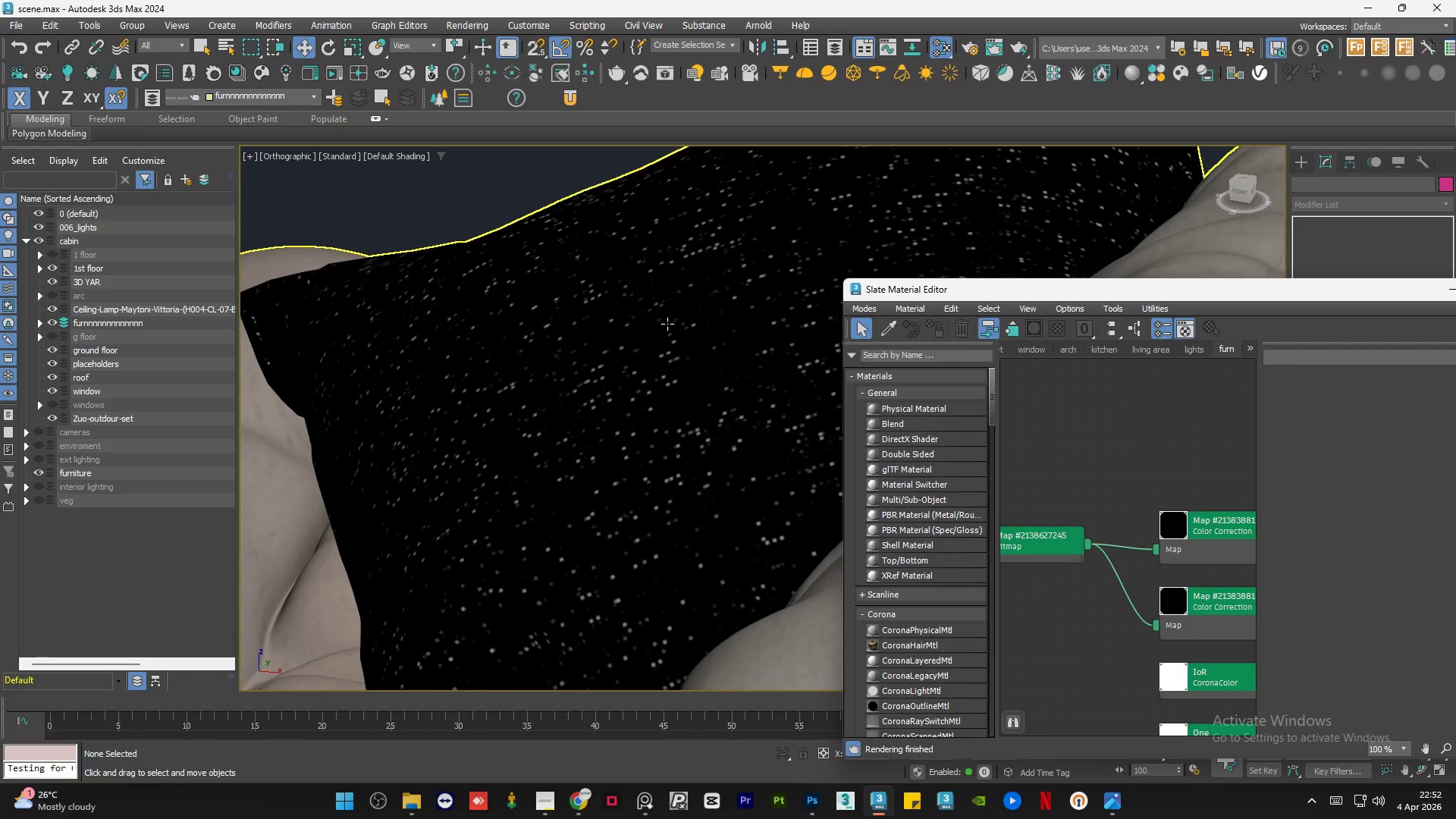 
left_click([1078, 575])
 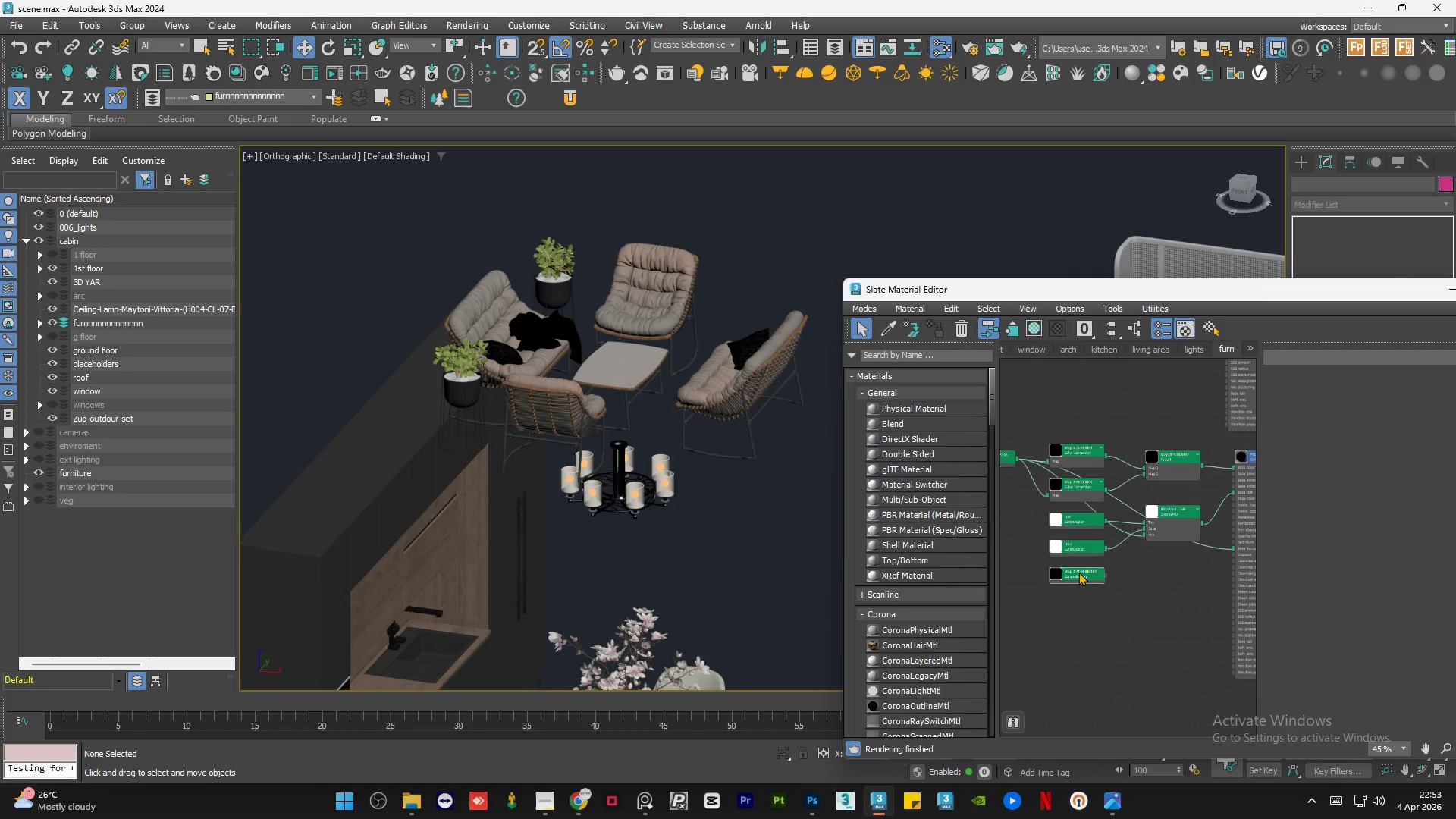 
key(Delete)
 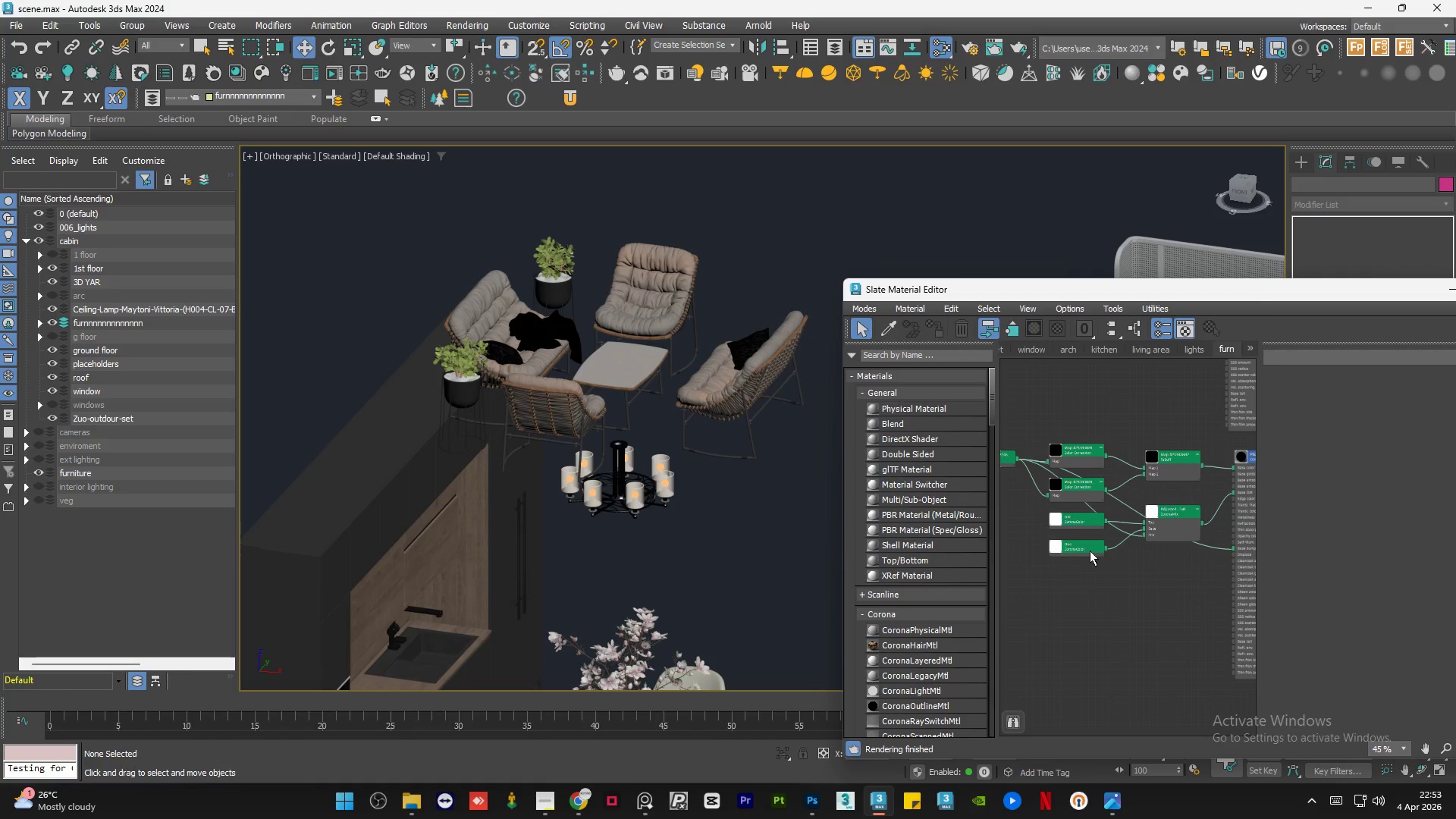 
scroll: coordinate [1097, 476], scroll_direction: down, amount: 16.0
 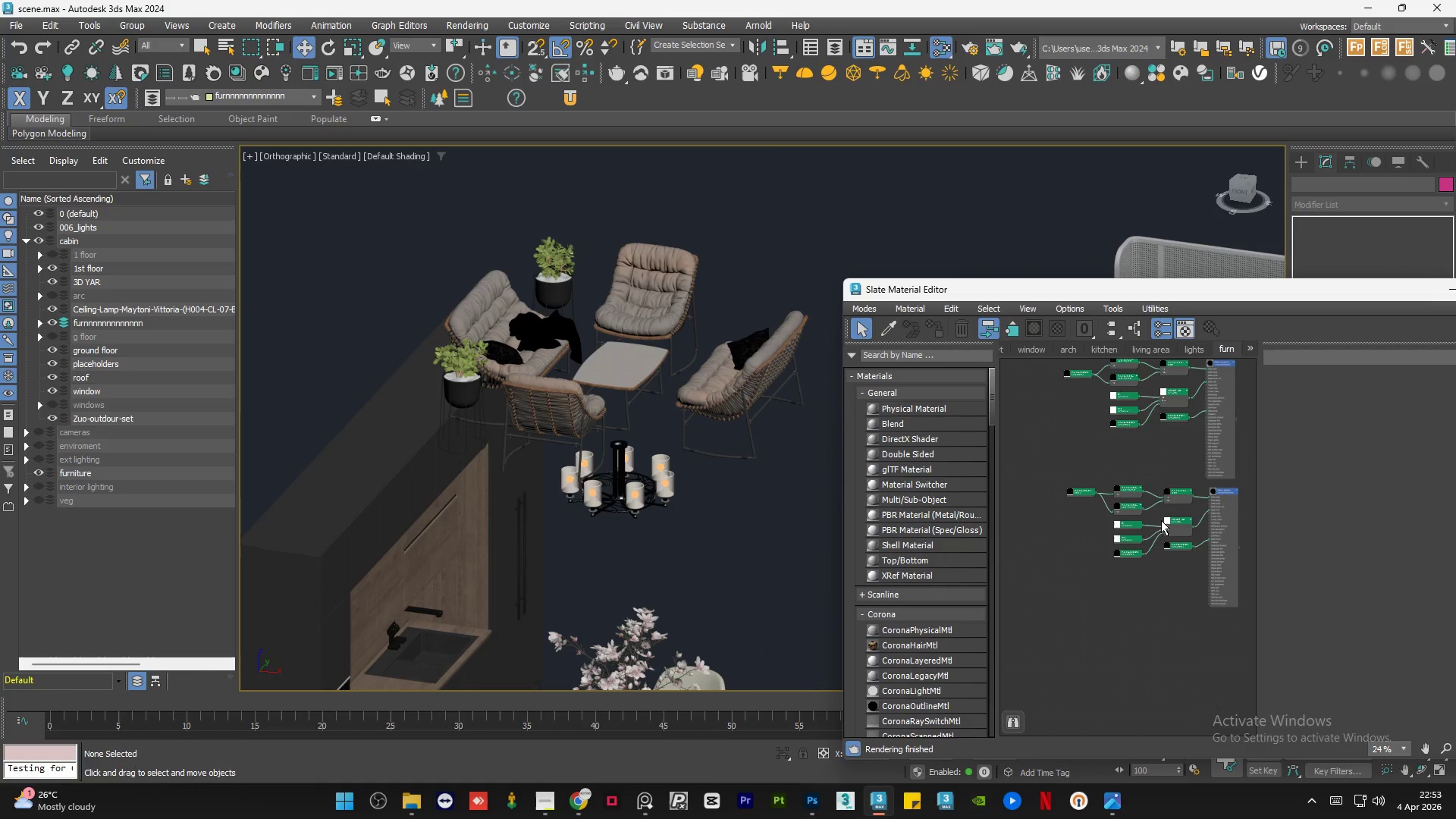 
scroll: coordinate [1128, 534], scroll_direction: up, amount: 6.0
 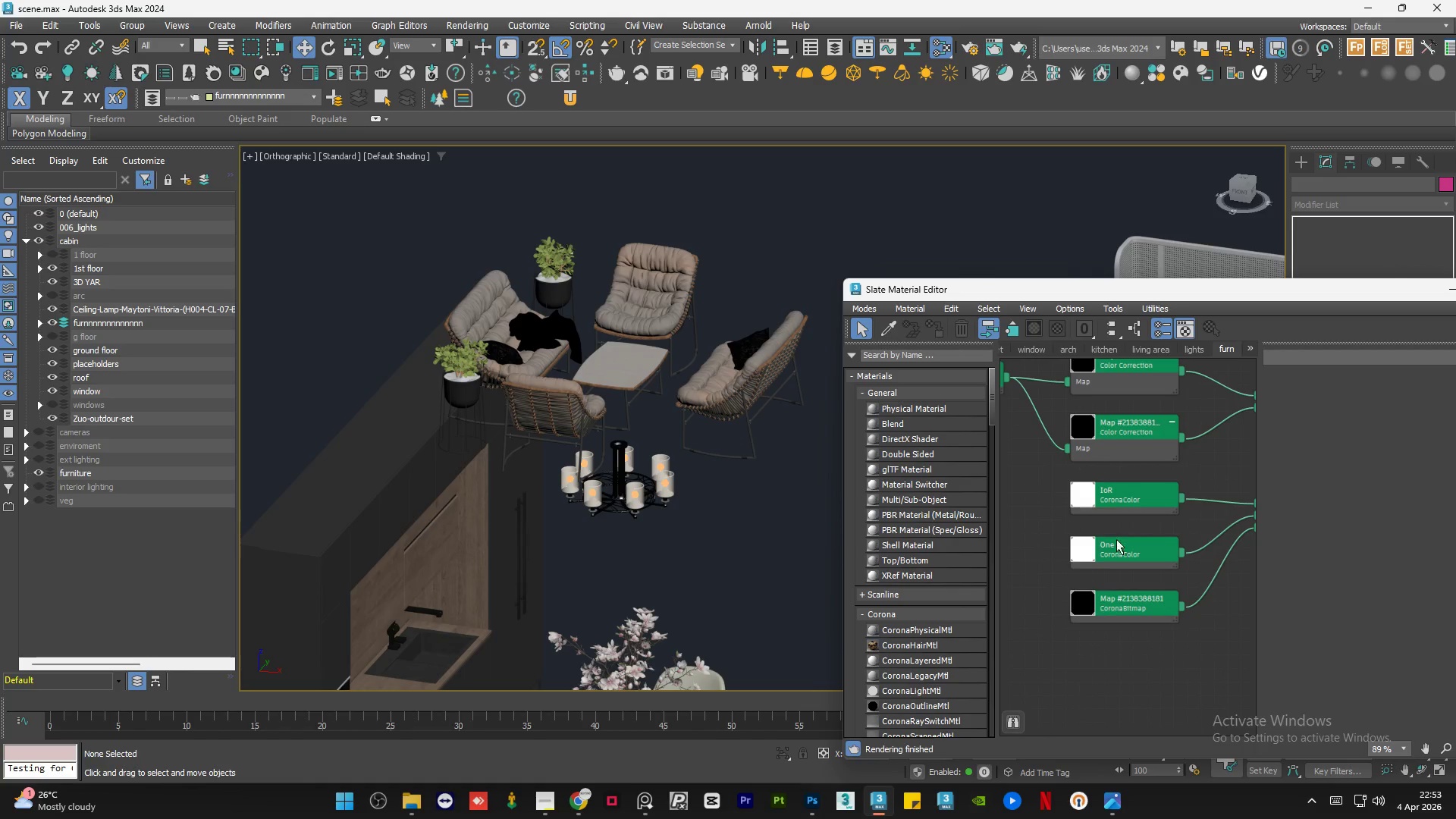 
left_click([410, 809])
 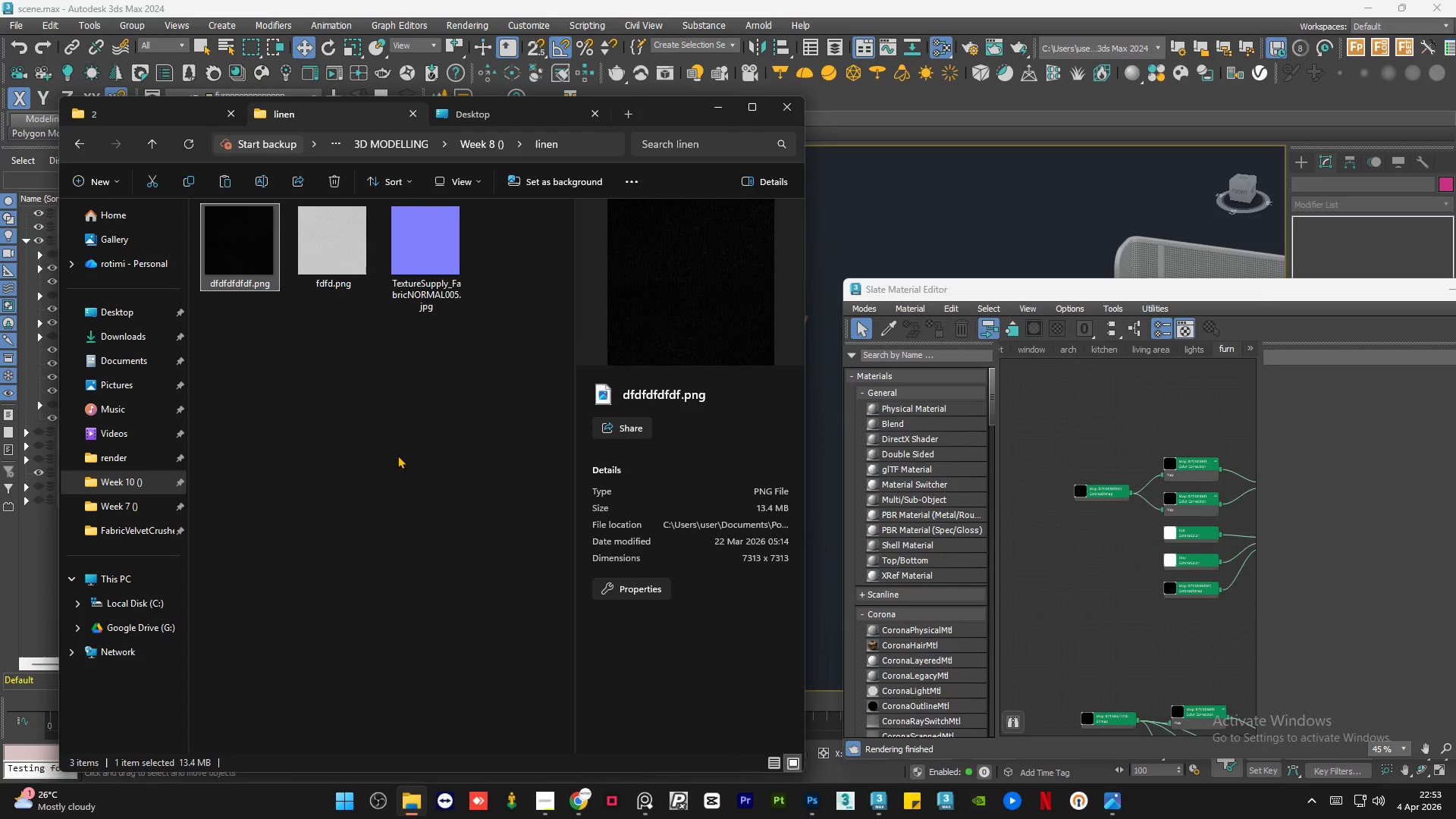 
left_click([382, 415])
 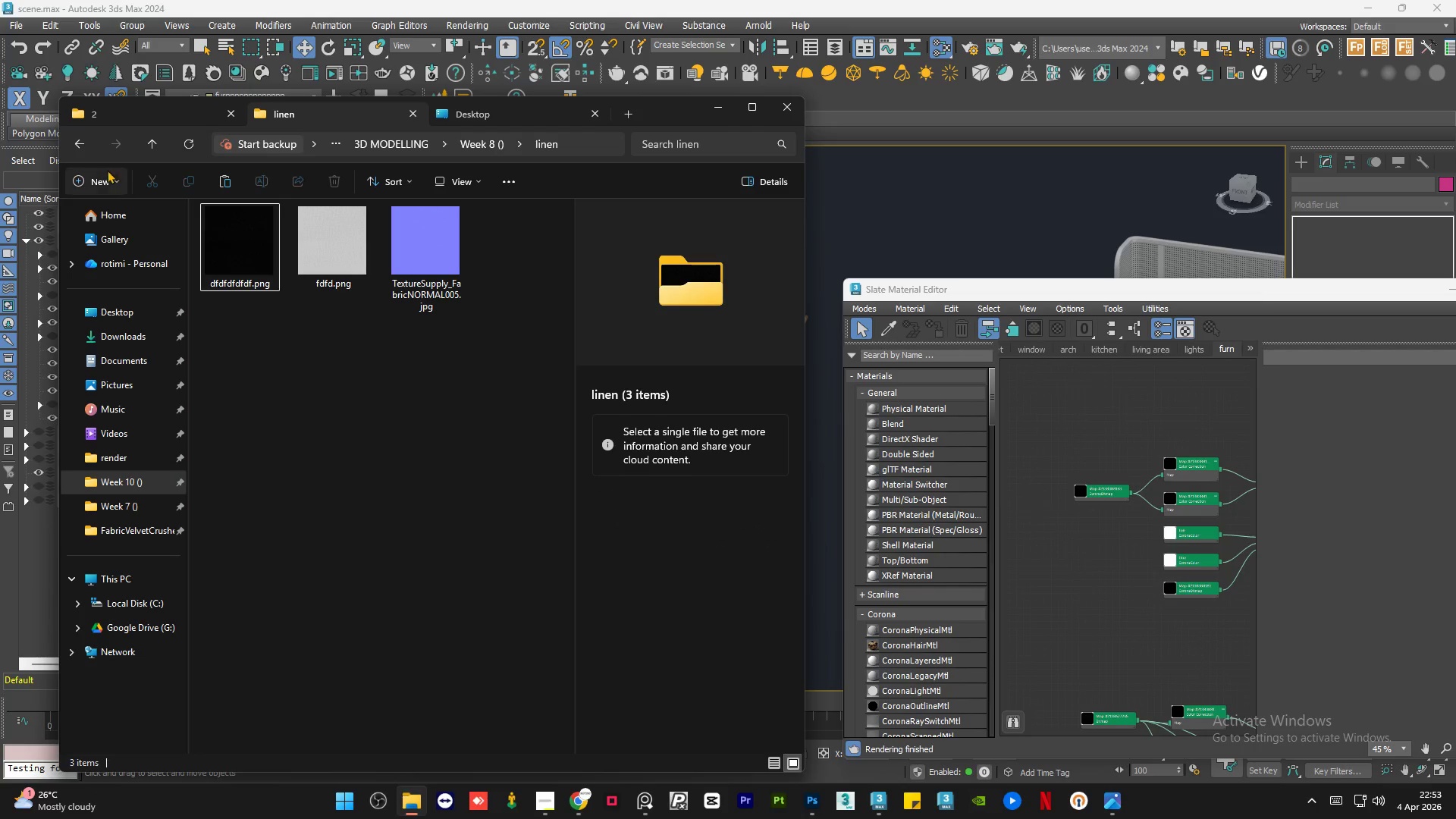 
left_click([77, 151])
 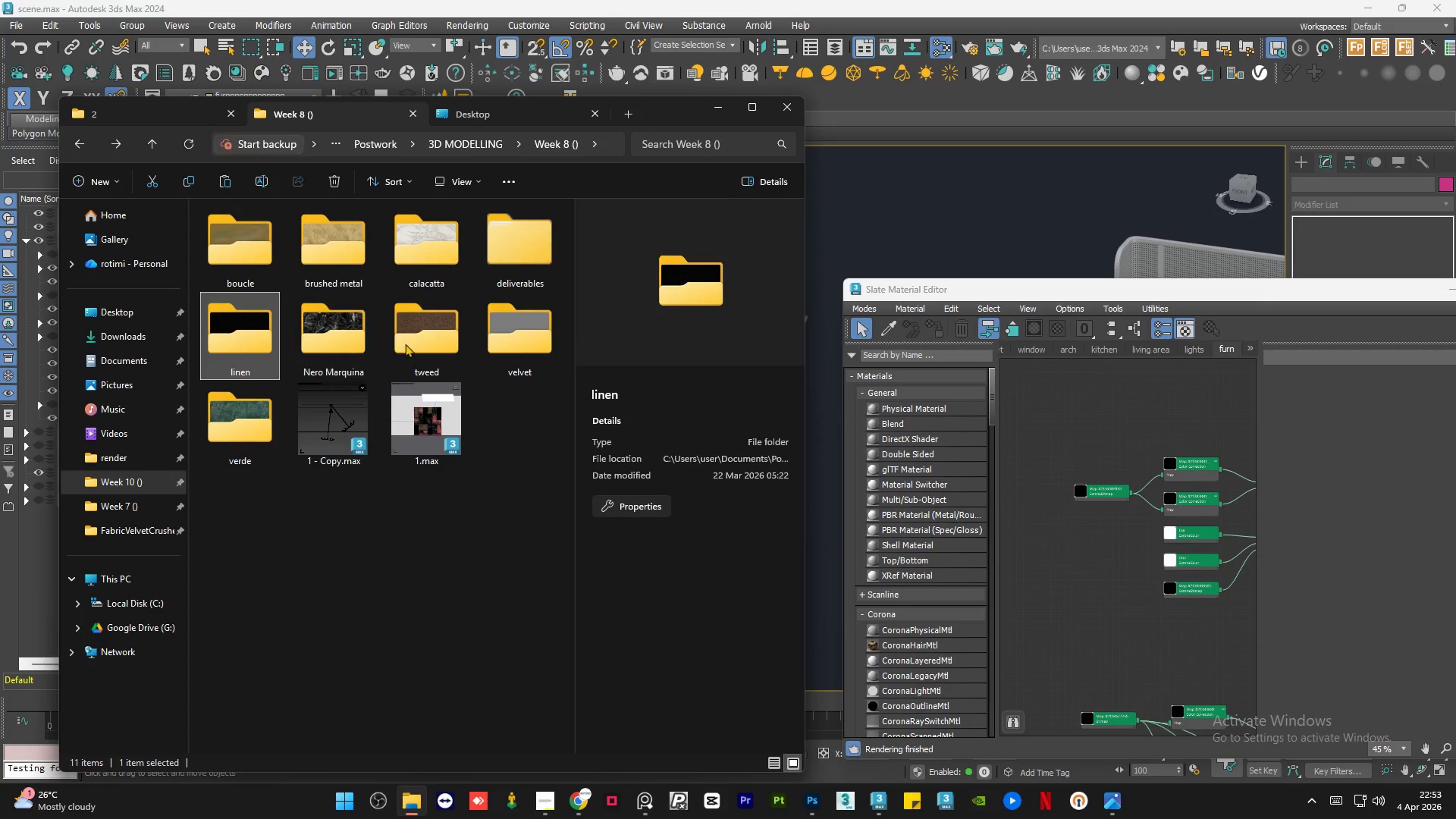 
scroll: coordinate [1067, 564], scroll_direction: down, amount: 3.0
 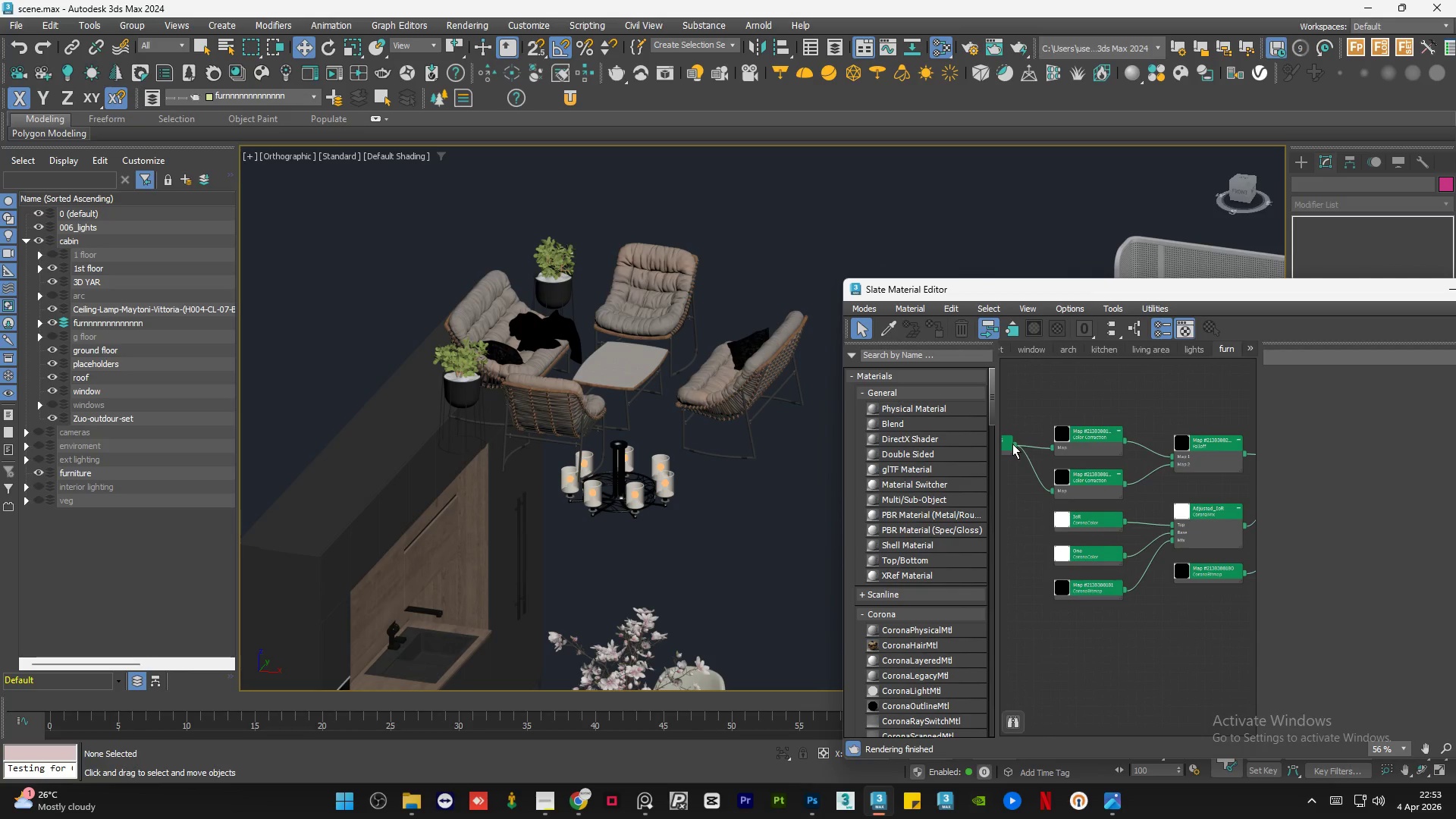 
double_click([435, 346])
 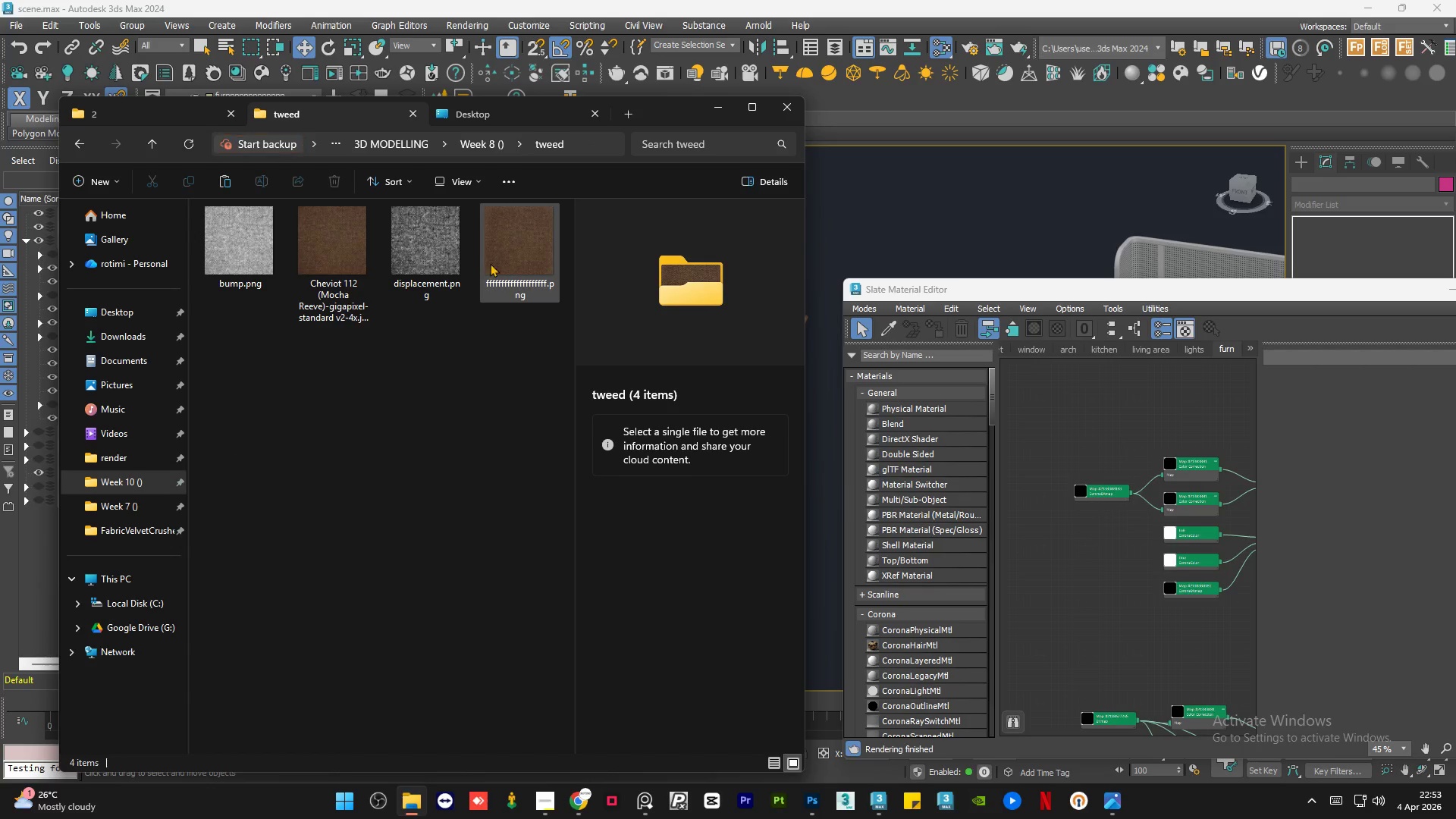 
scroll: coordinate [1223, 535], scroll_direction: down, amount: 2.0
 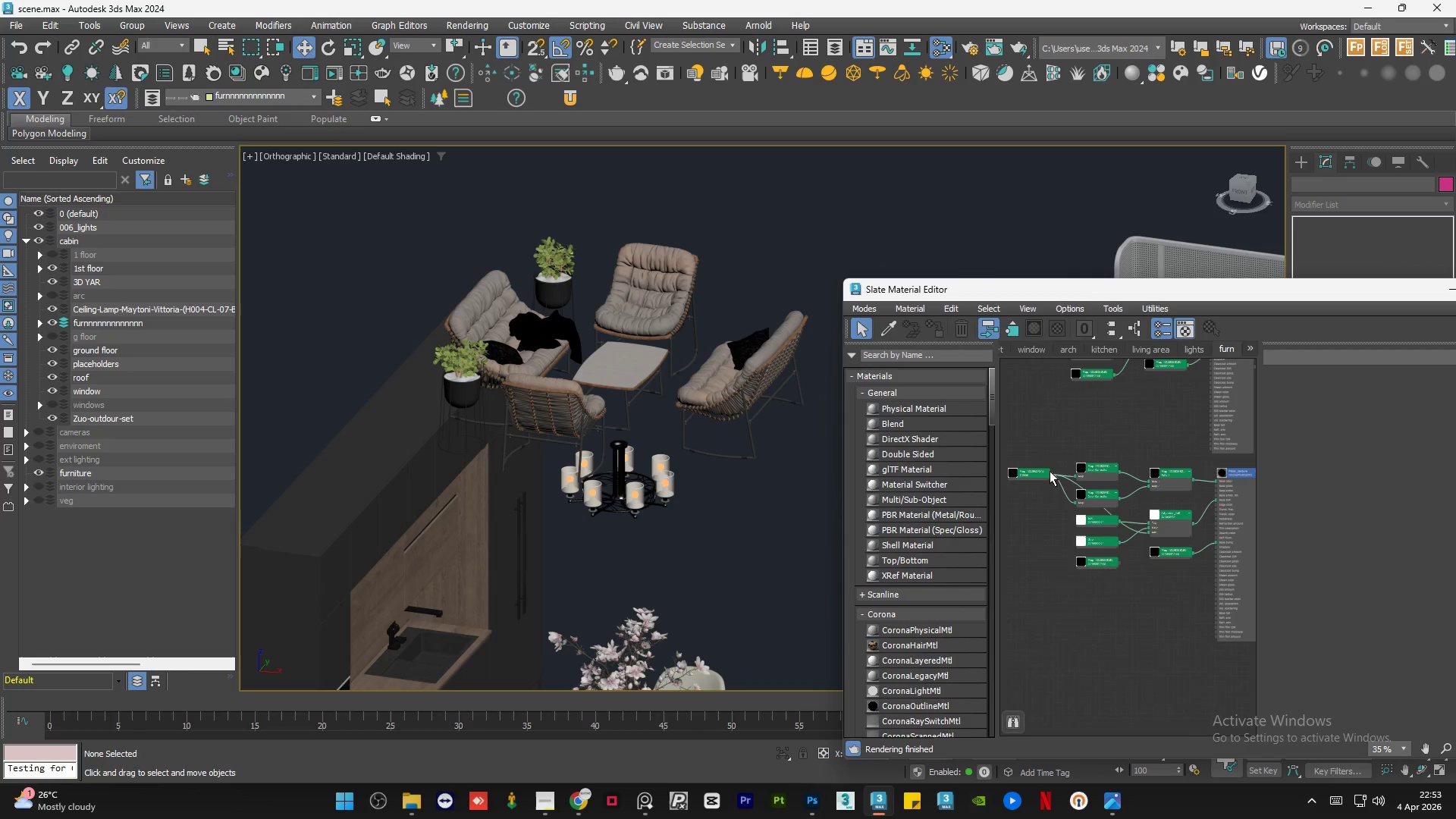 
left_click([511, 262])
 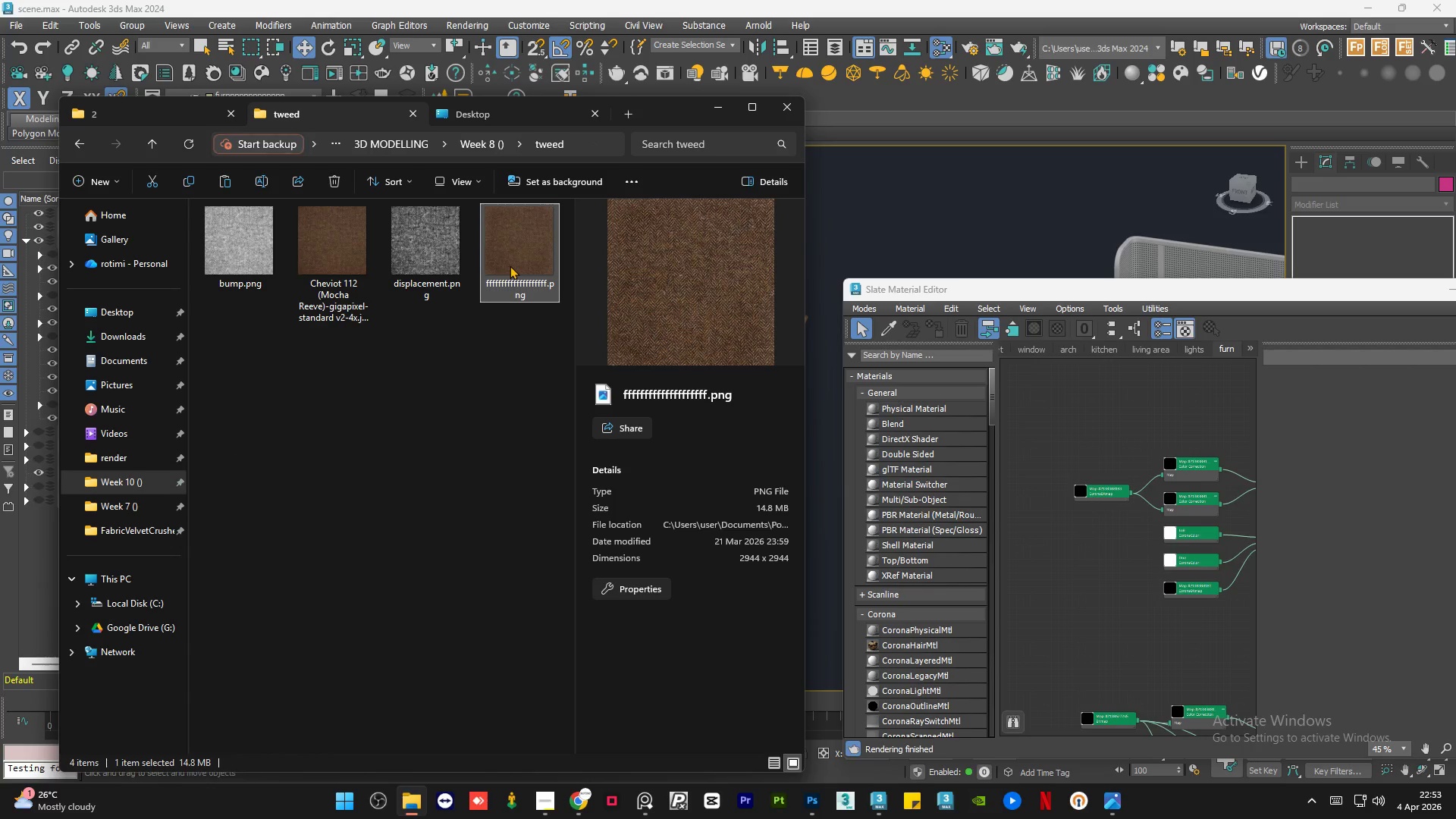 
left_click([461, 420])
 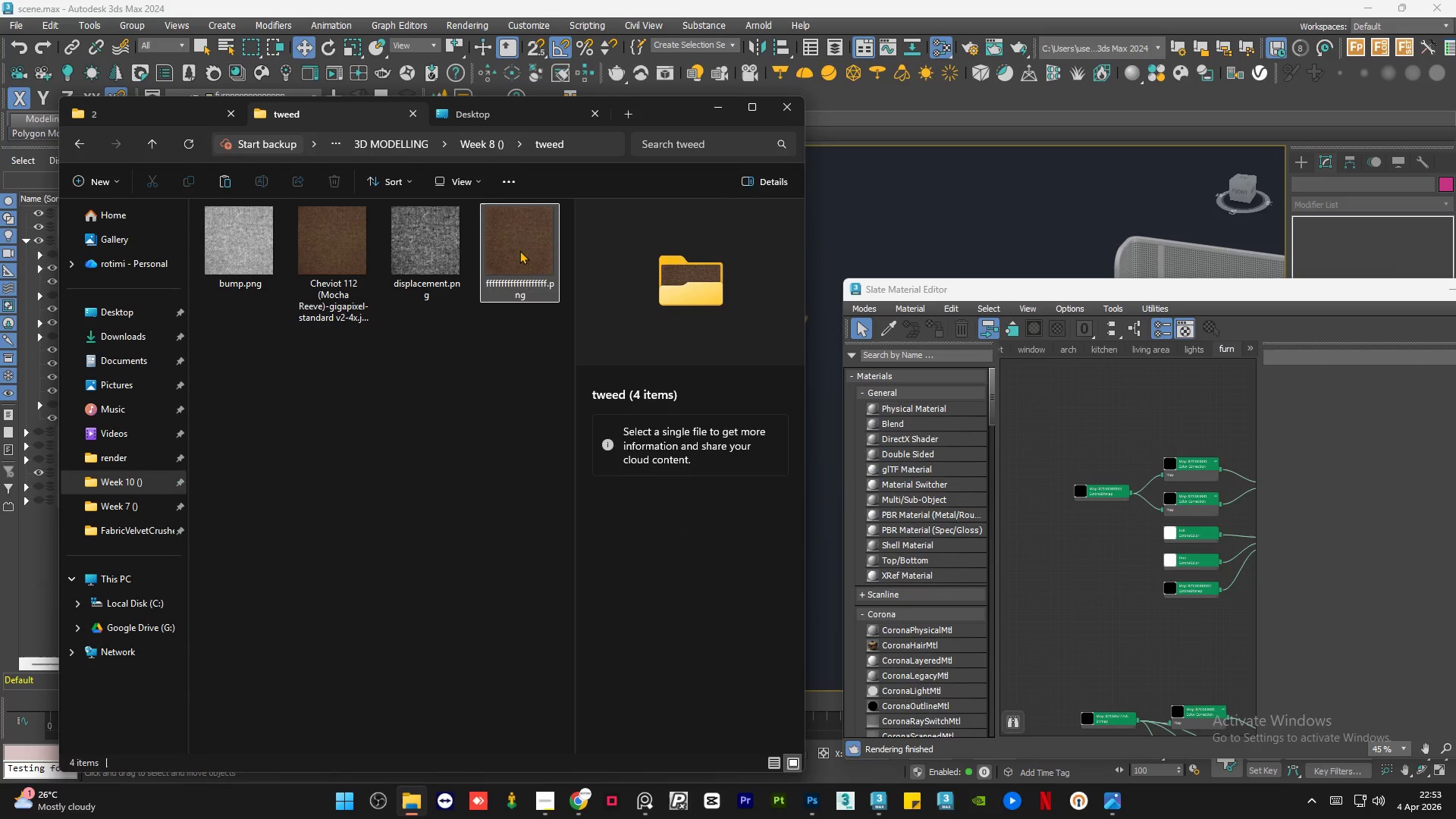 
scroll: coordinate [1160, 524], scroll_direction: up, amount: 1.0
 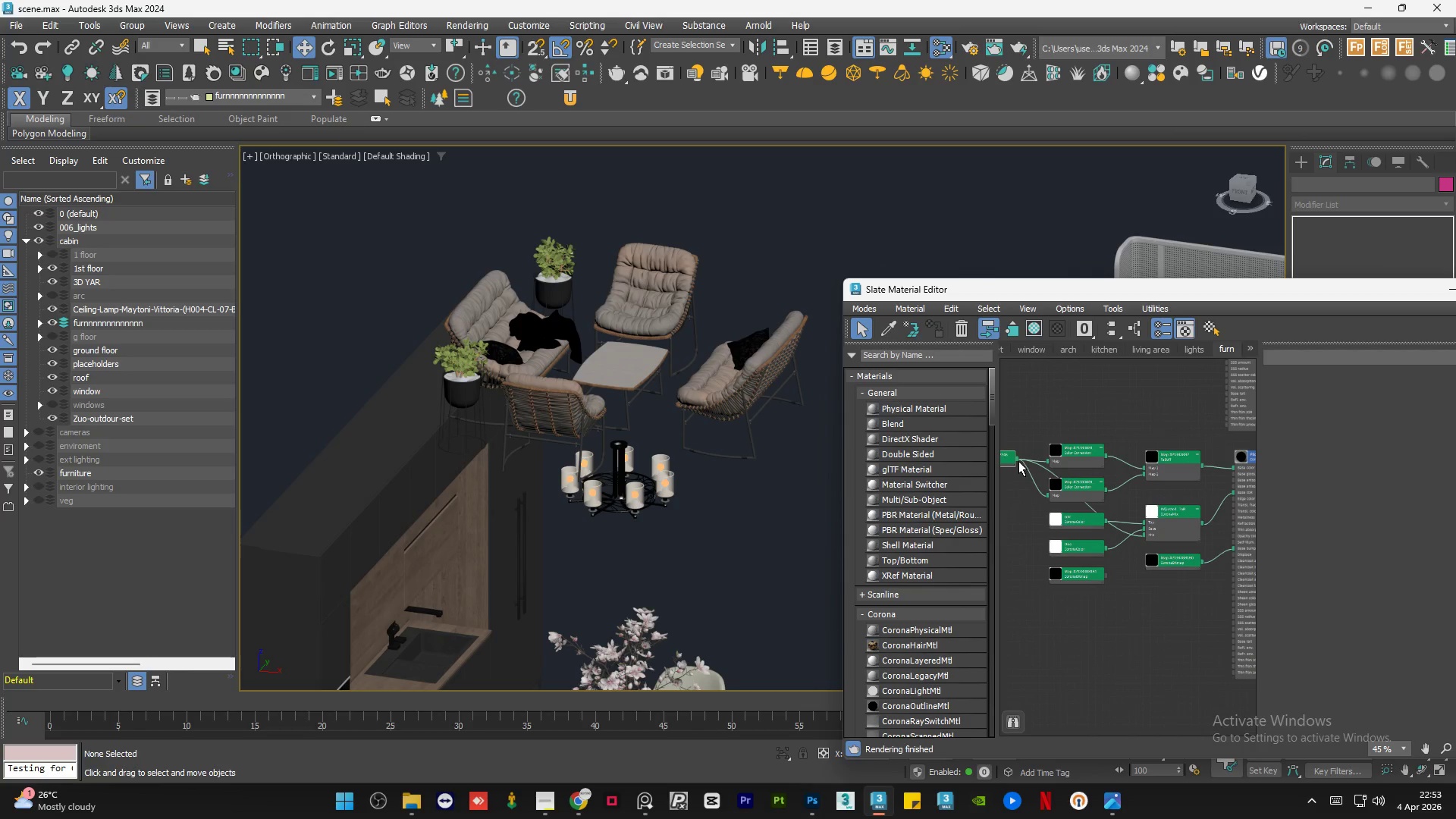 
left_click([348, 246])
 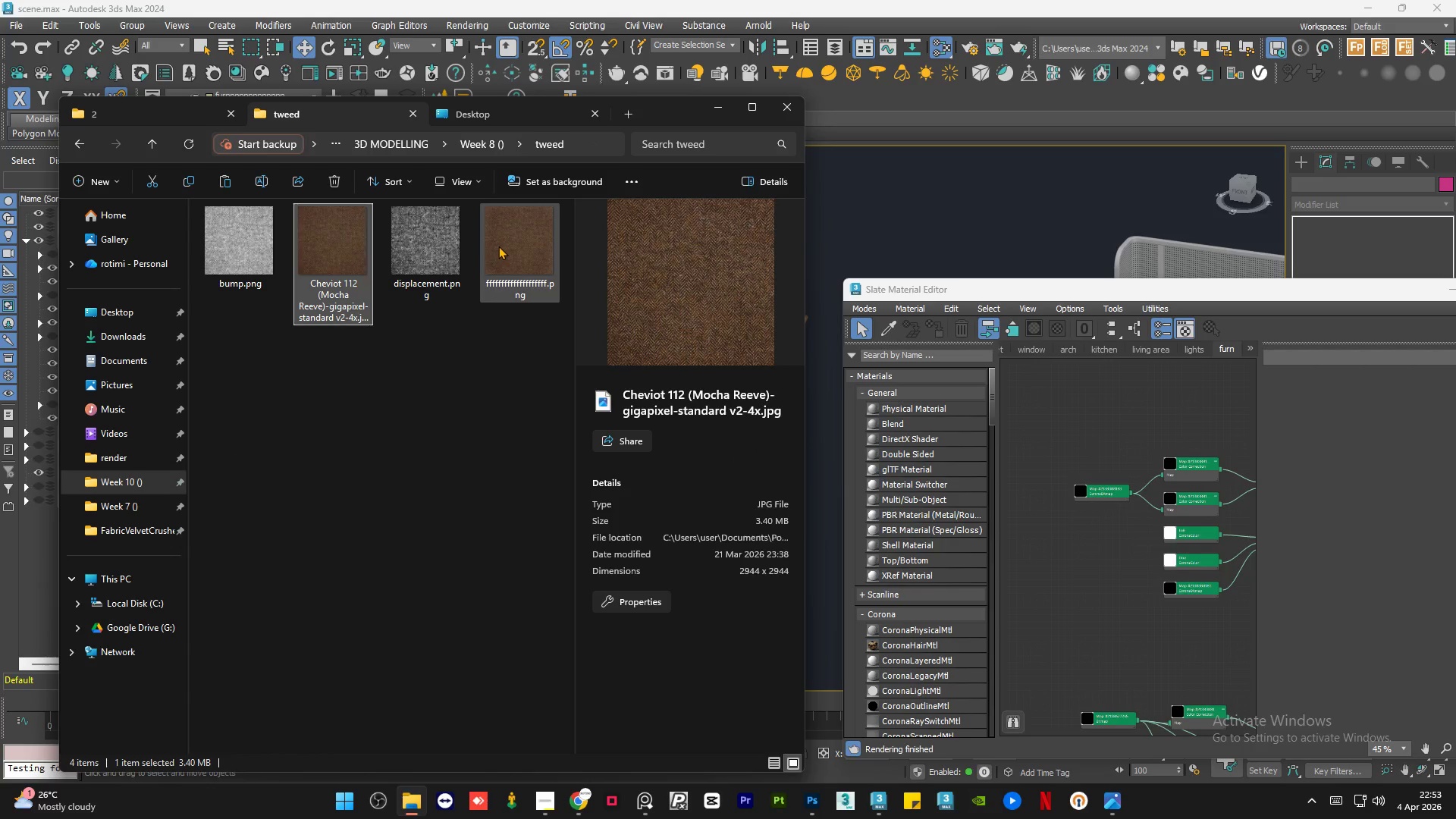 
left_click([503, 244])
 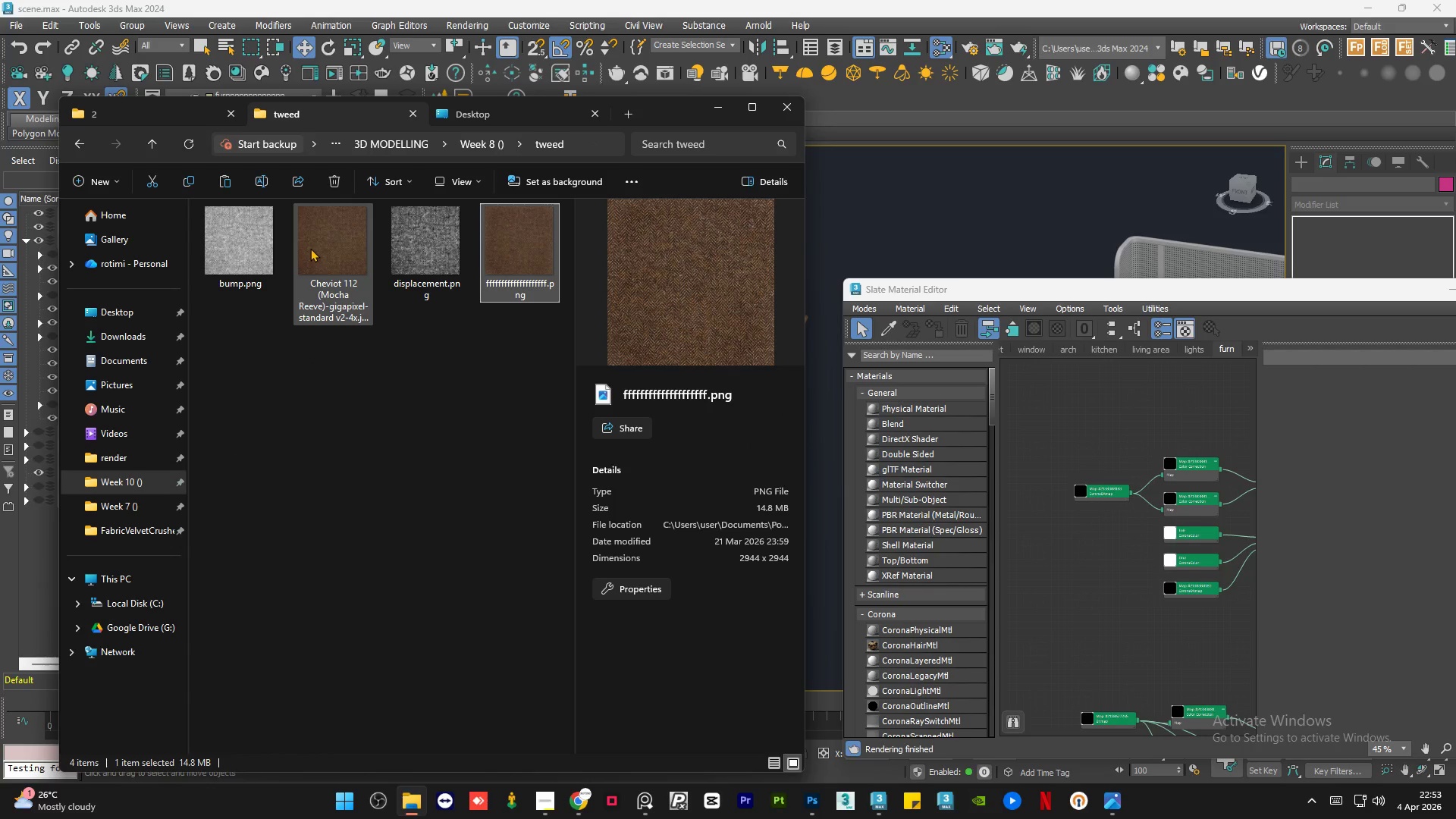 
left_click([318, 248])
 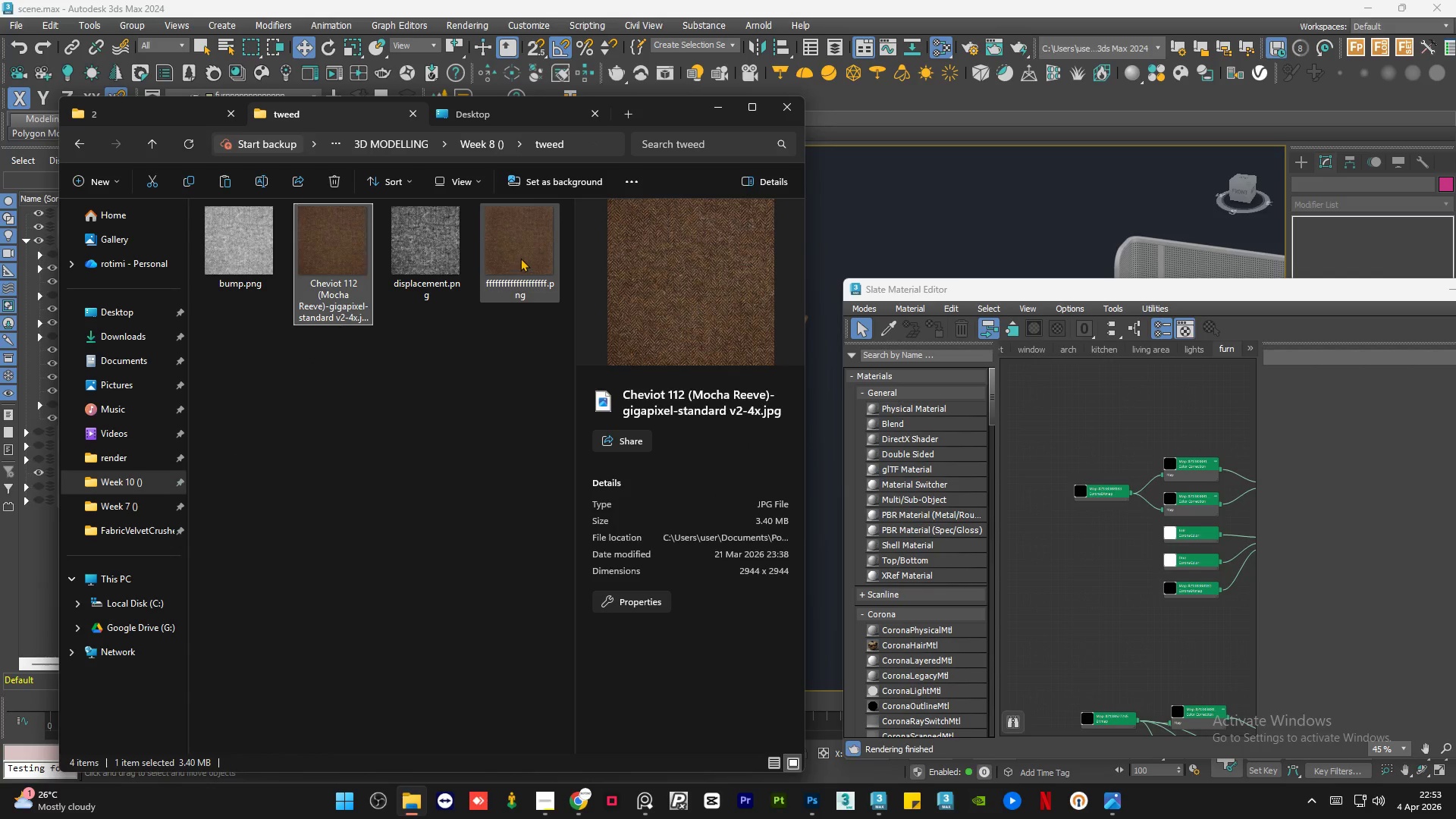 
scroll: coordinate [1107, 540], scroll_direction: down, amount: 3.0
 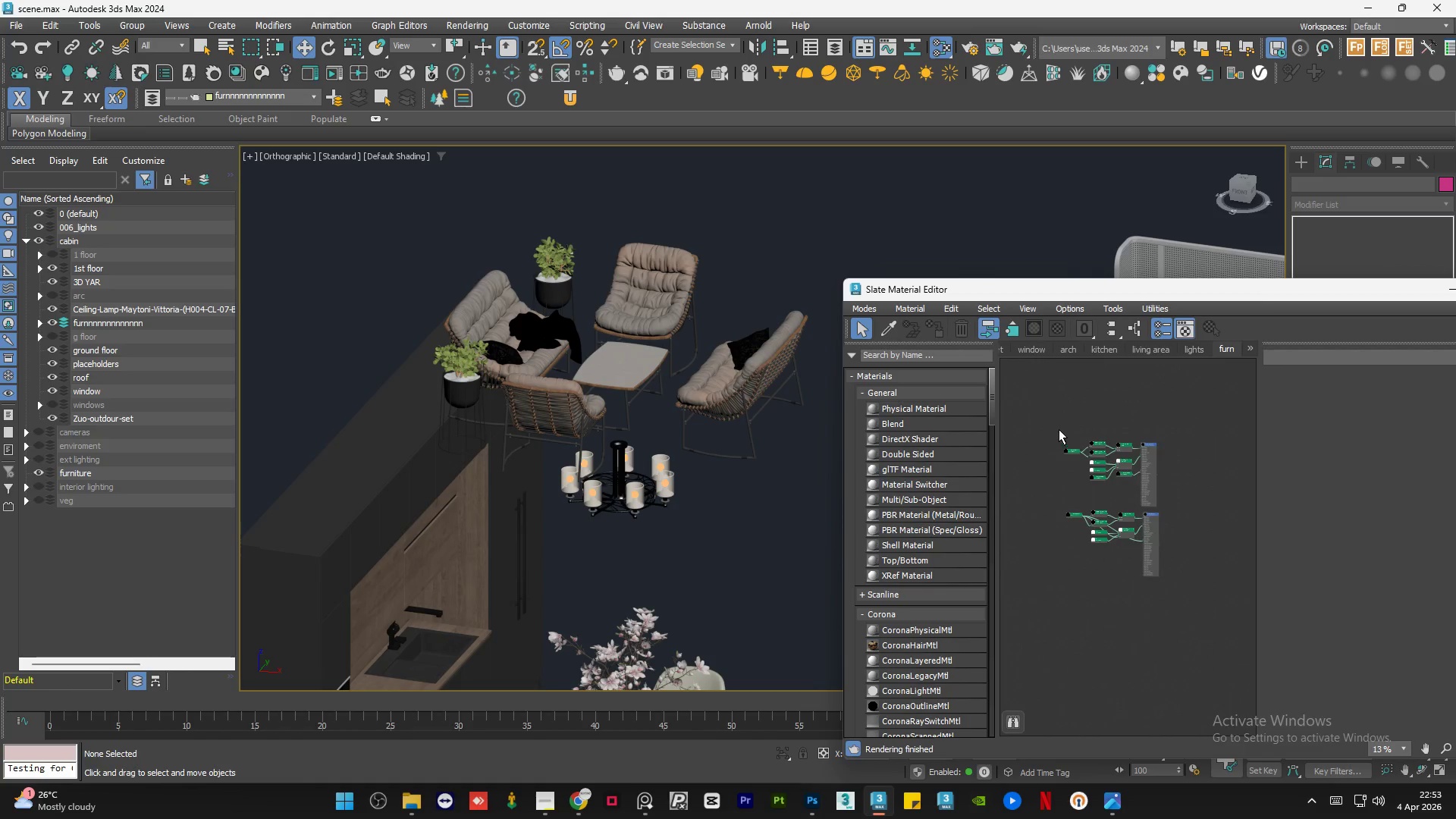 
left_click([522, 256])
 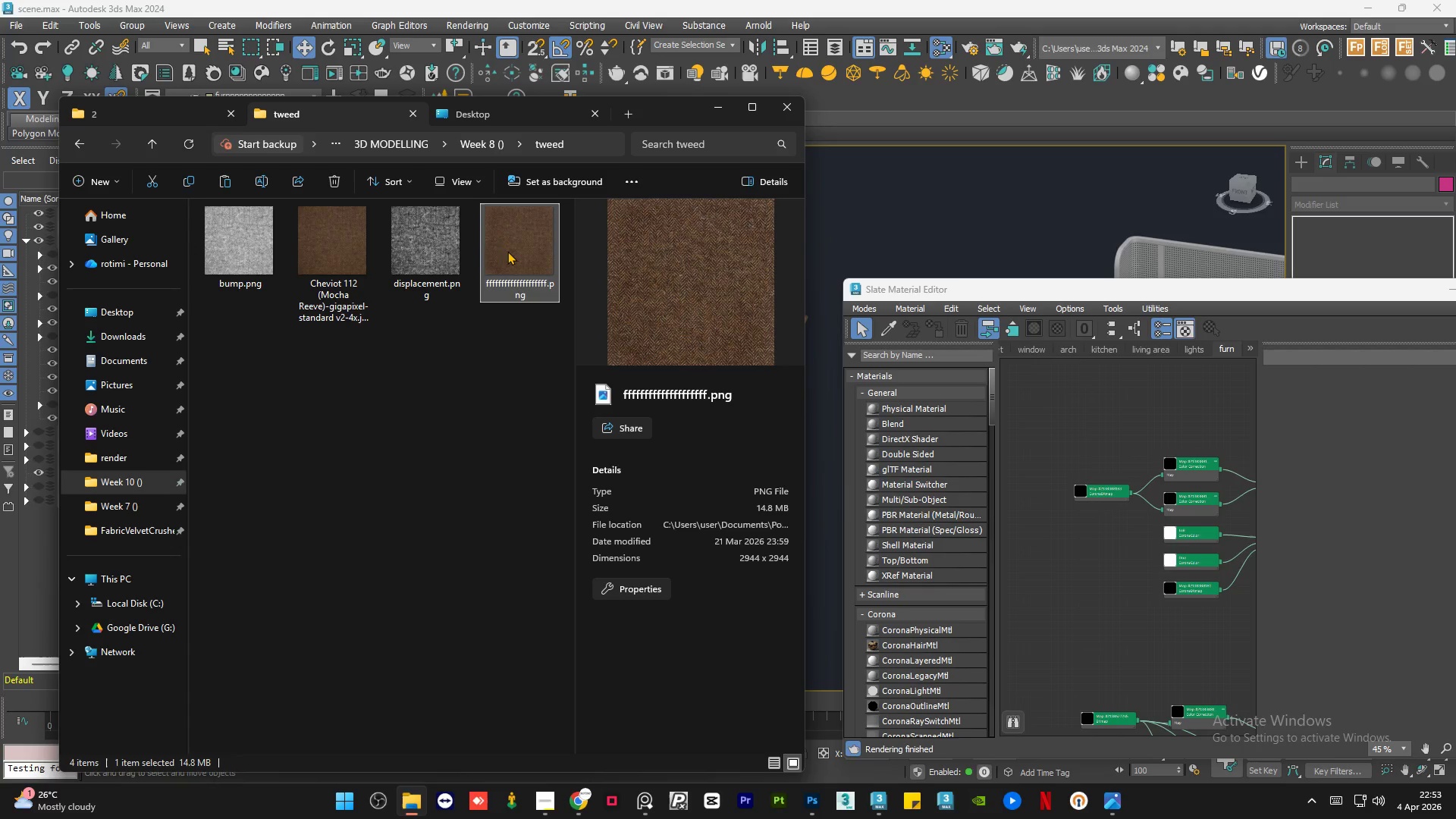 
scroll: coordinate [1065, 453], scroll_direction: up, amount: 3.0
 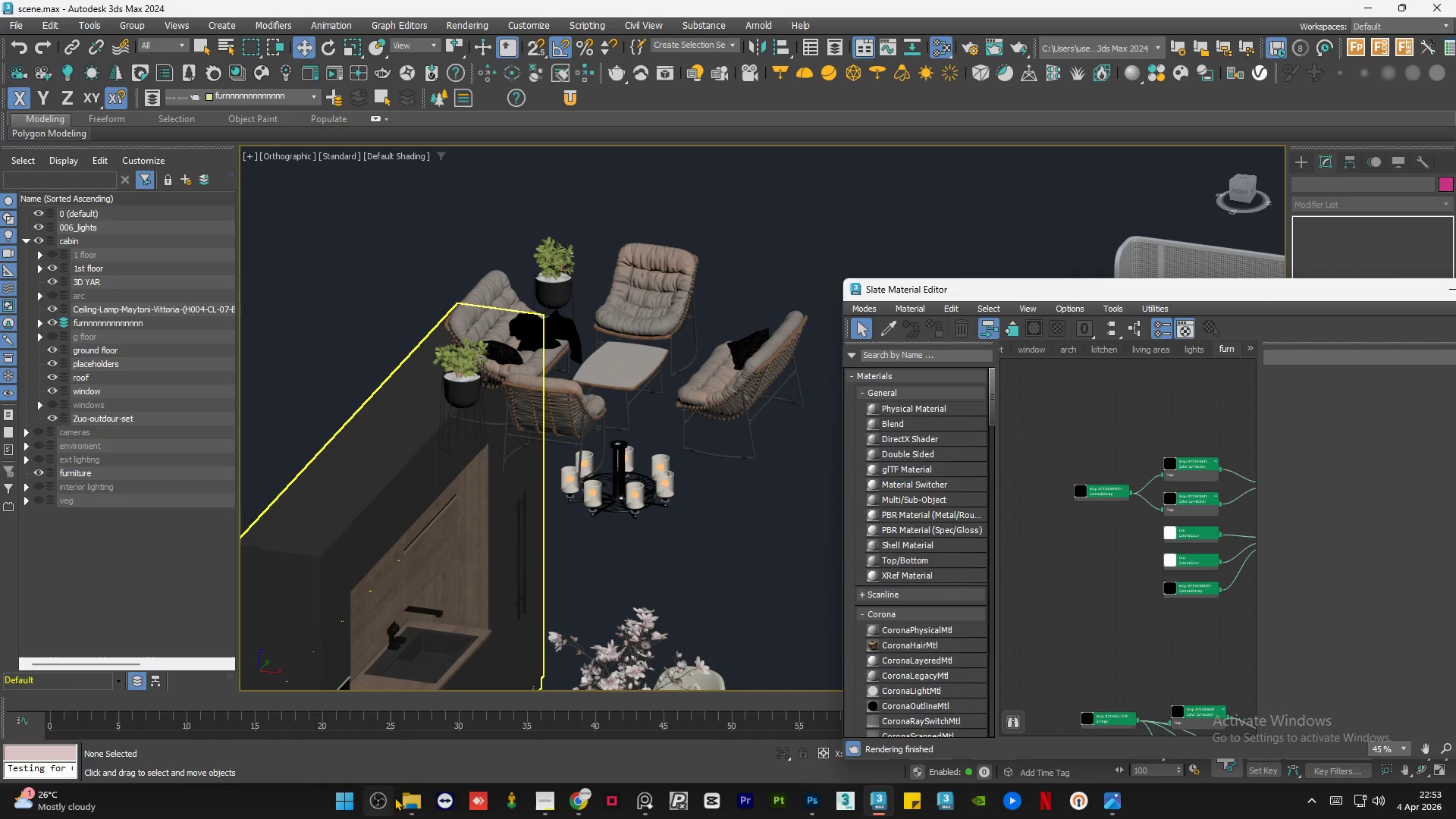 
left_click_drag(start_coordinate=[507, 249], to_coordinate=[1105, 461])
 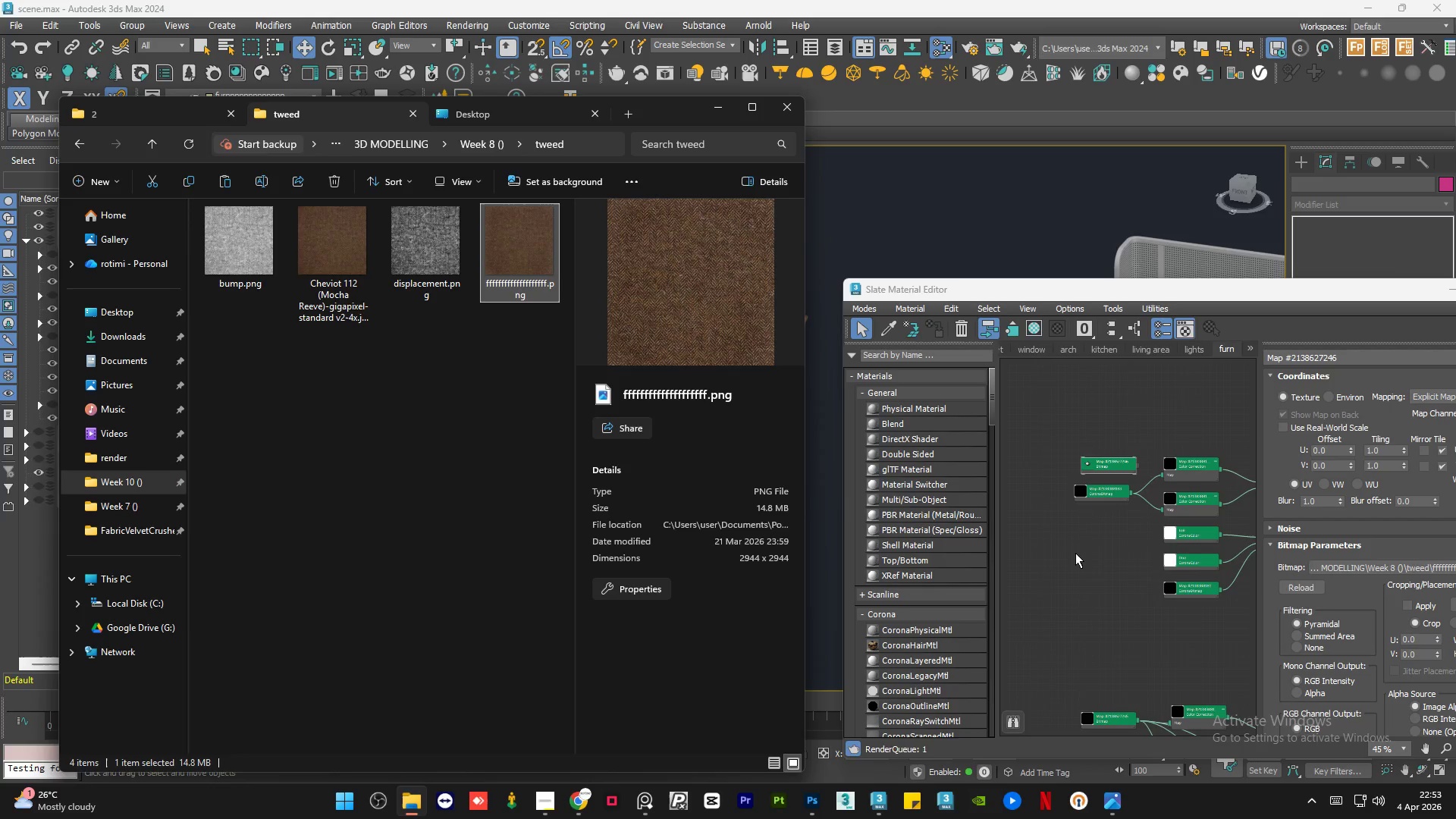 
left_click([1075, 553])
 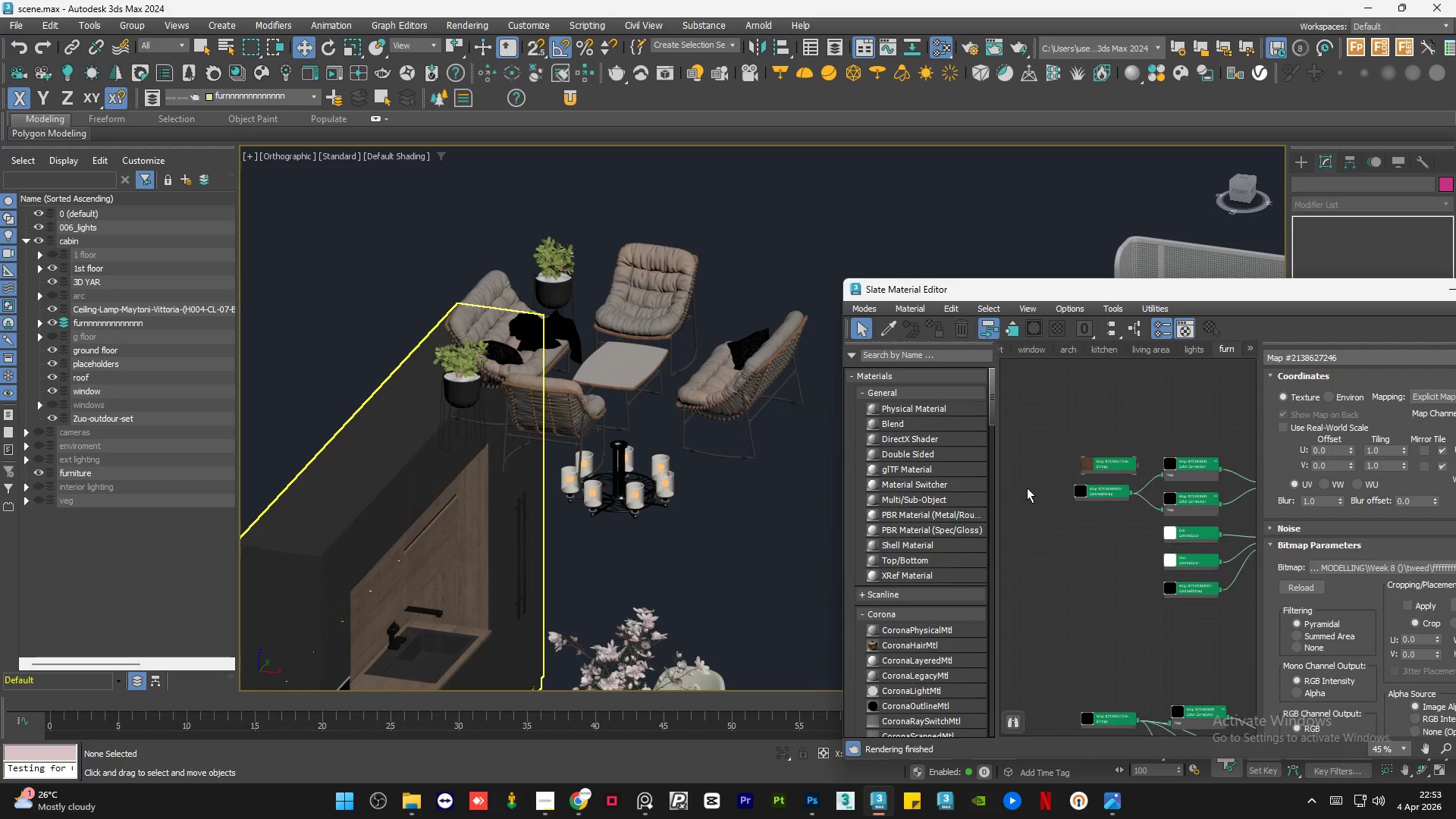 
left_click_drag(start_coordinate=[1053, 482], to_coordinate=[1101, 506])
 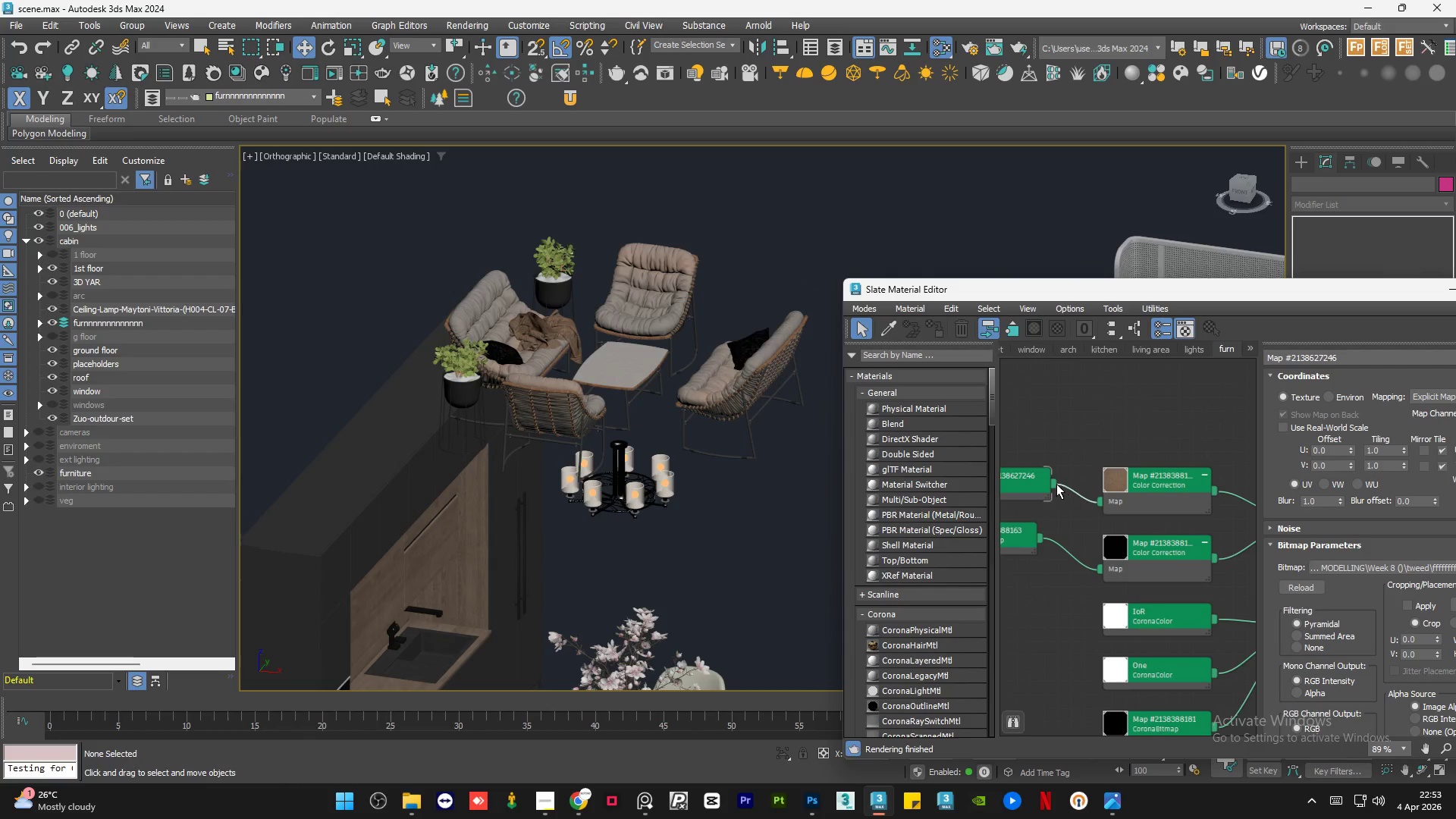 
left_click_drag(start_coordinate=[1051, 482], to_coordinate=[1098, 575])
 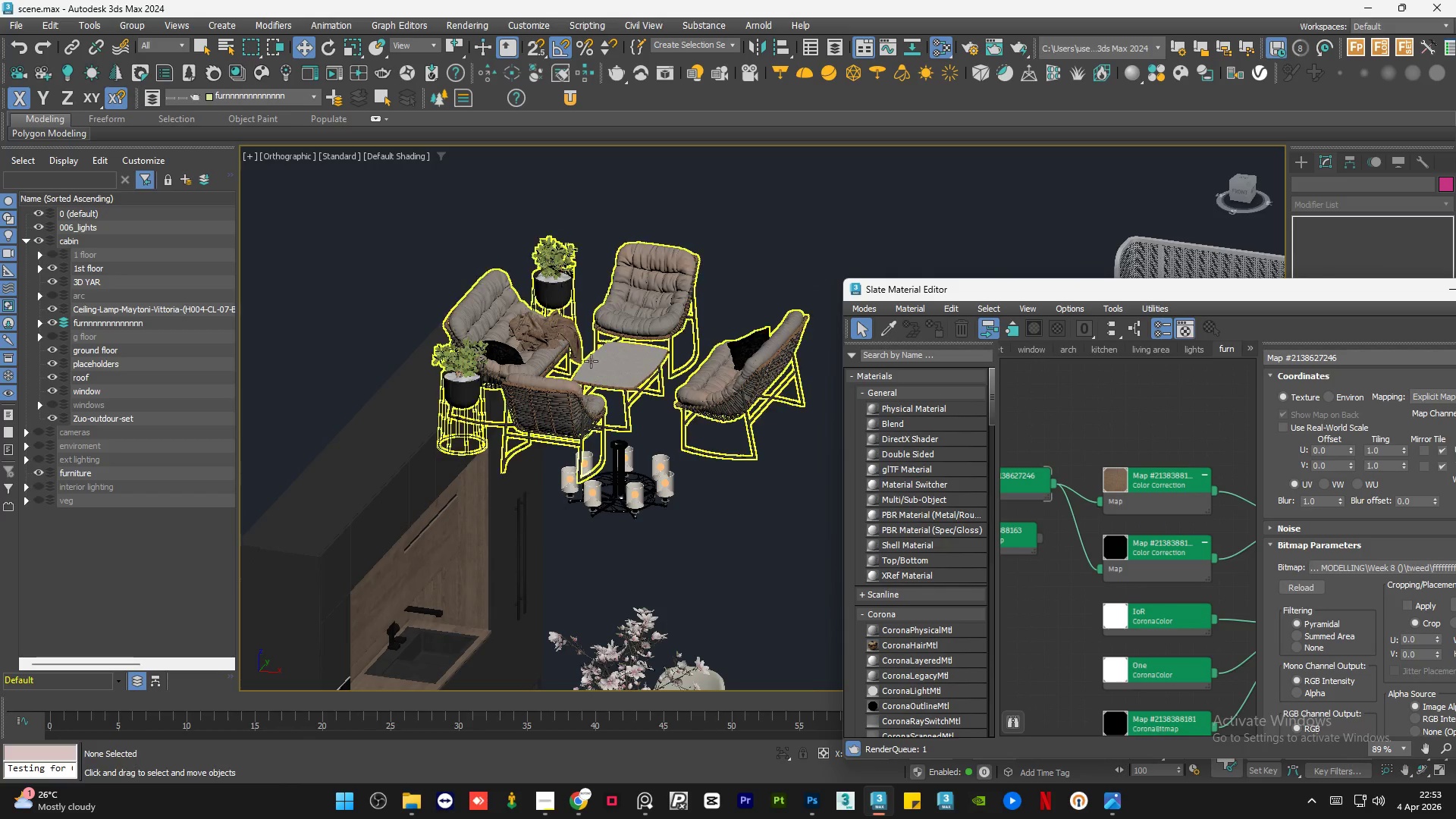 
wait(7.3)
 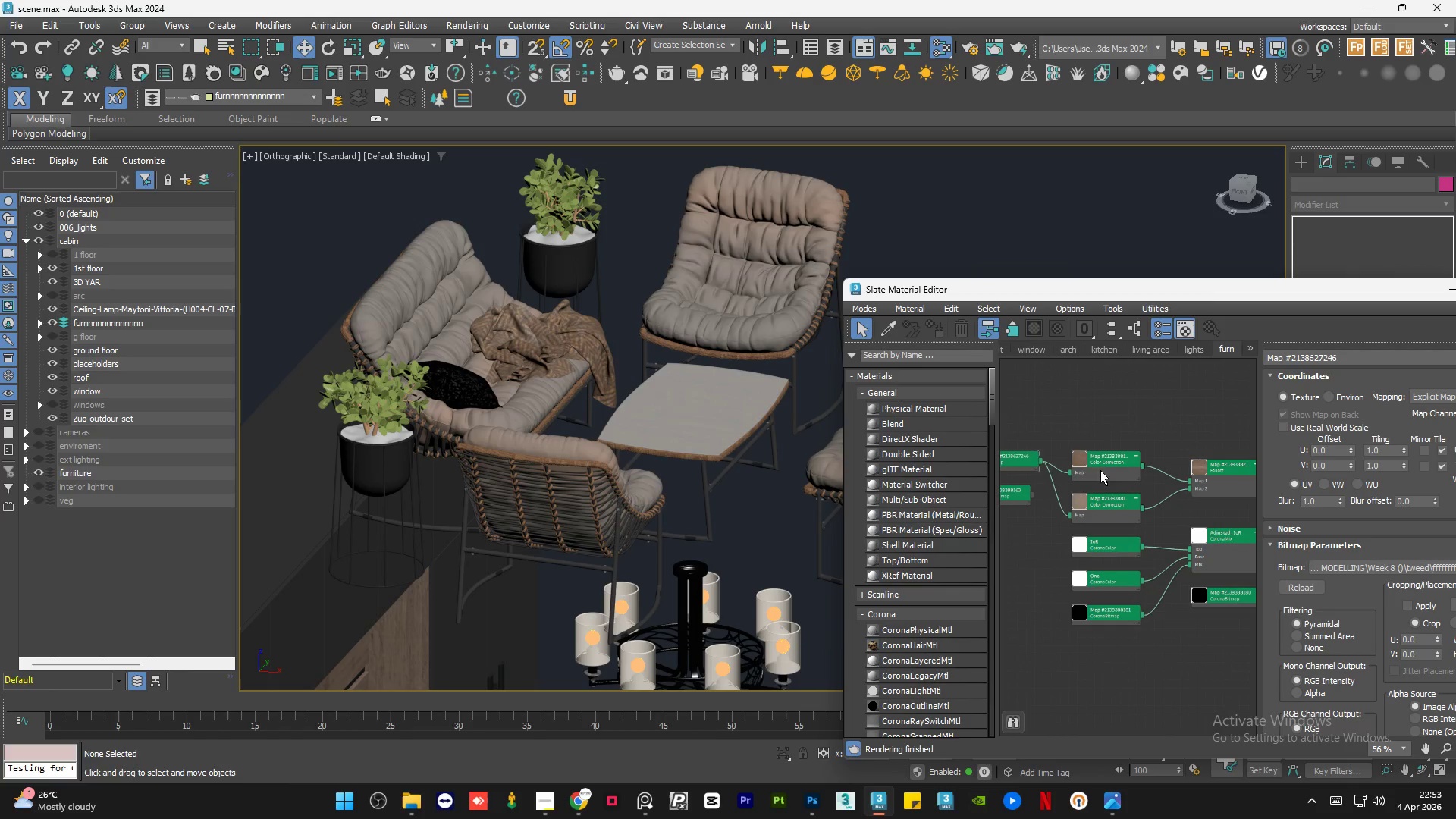 
left_click_drag(start_coordinate=[1040, 460], to_coordinate=[1191, 567])
 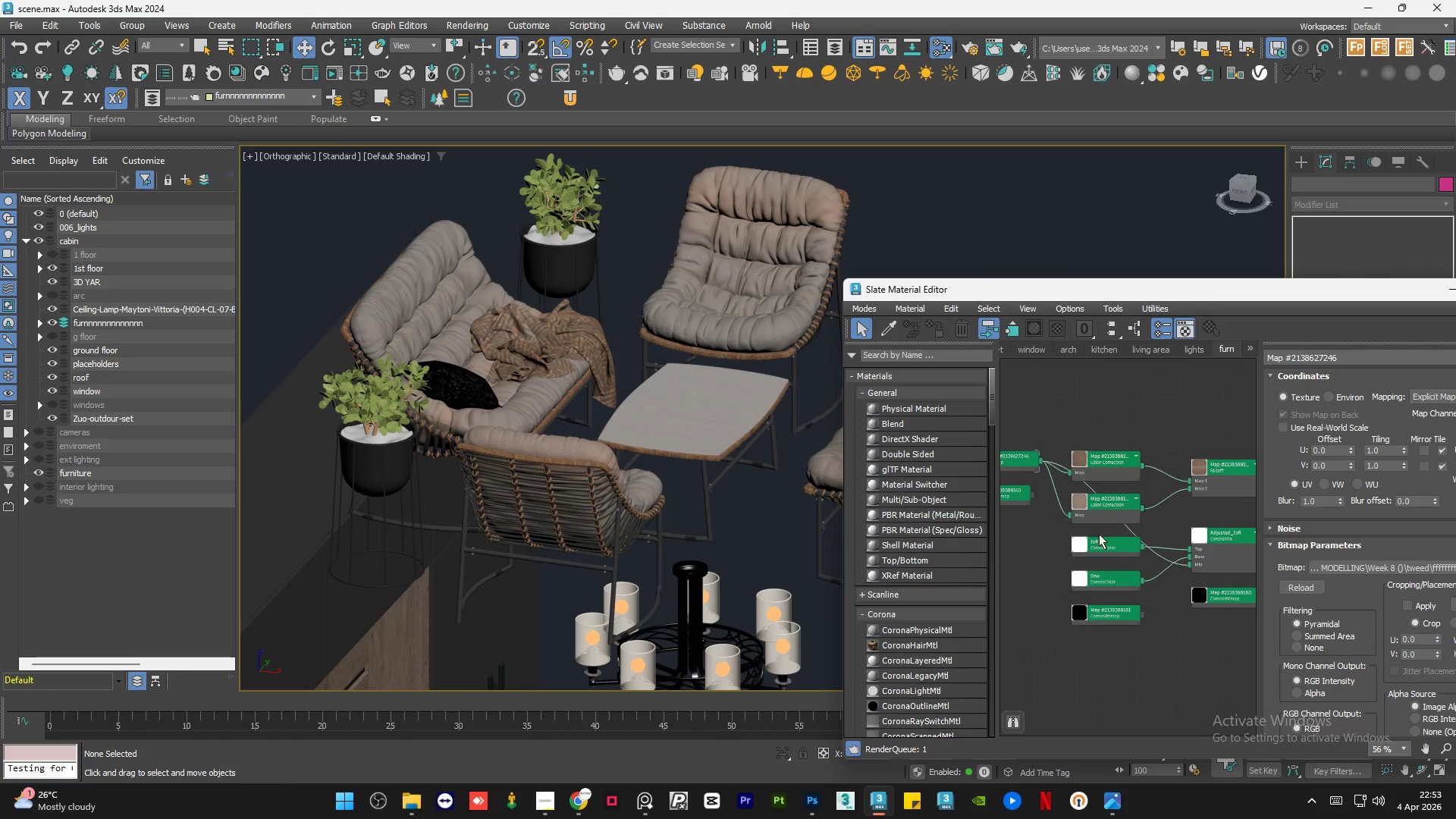 
left_click_drag(start_coordinate=[1006, 479], to_coordinate=[1219, 579])
 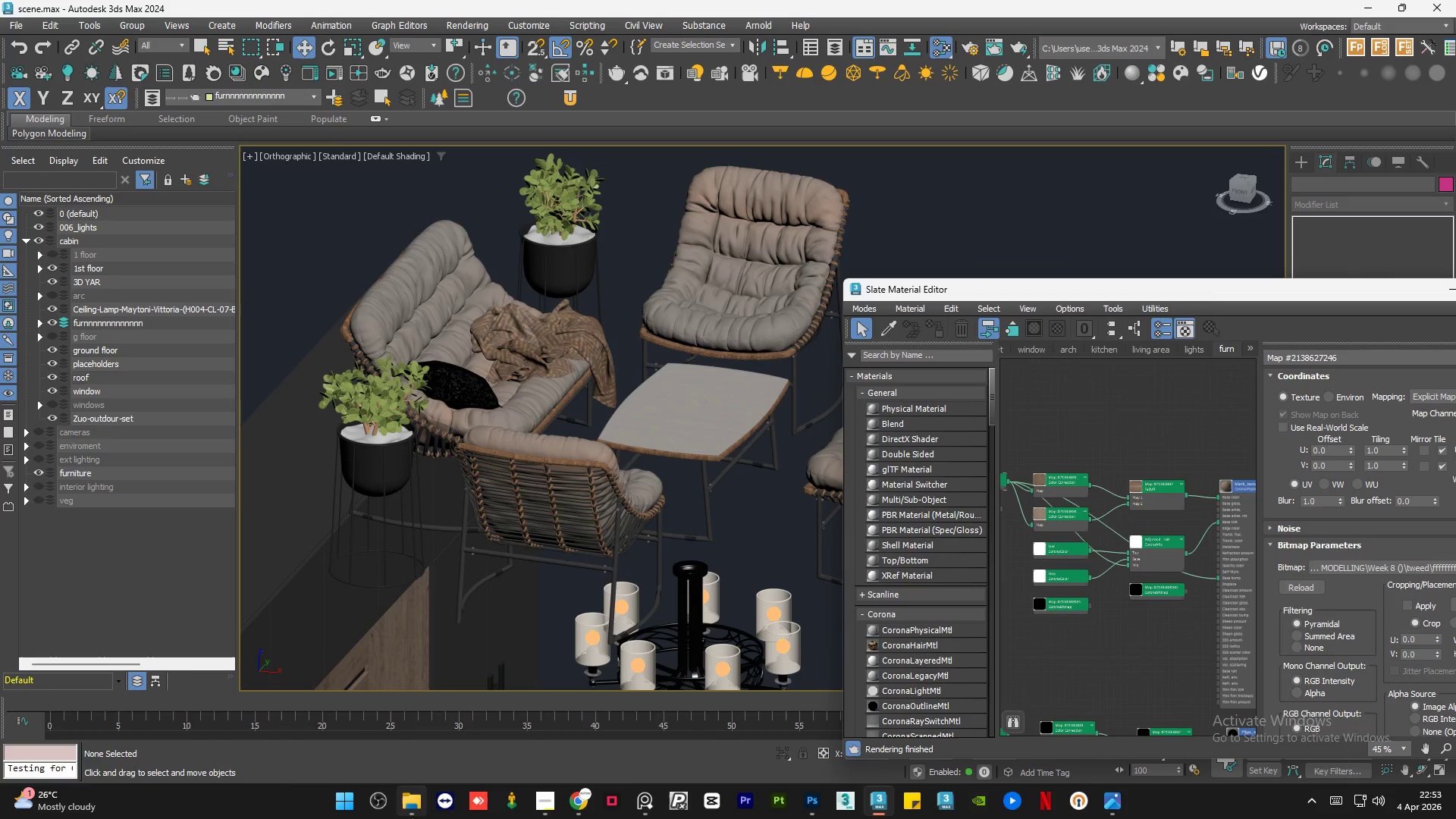 
scroll: coordinate [1097, 472], scroll_direction: up, amount: 4.0
 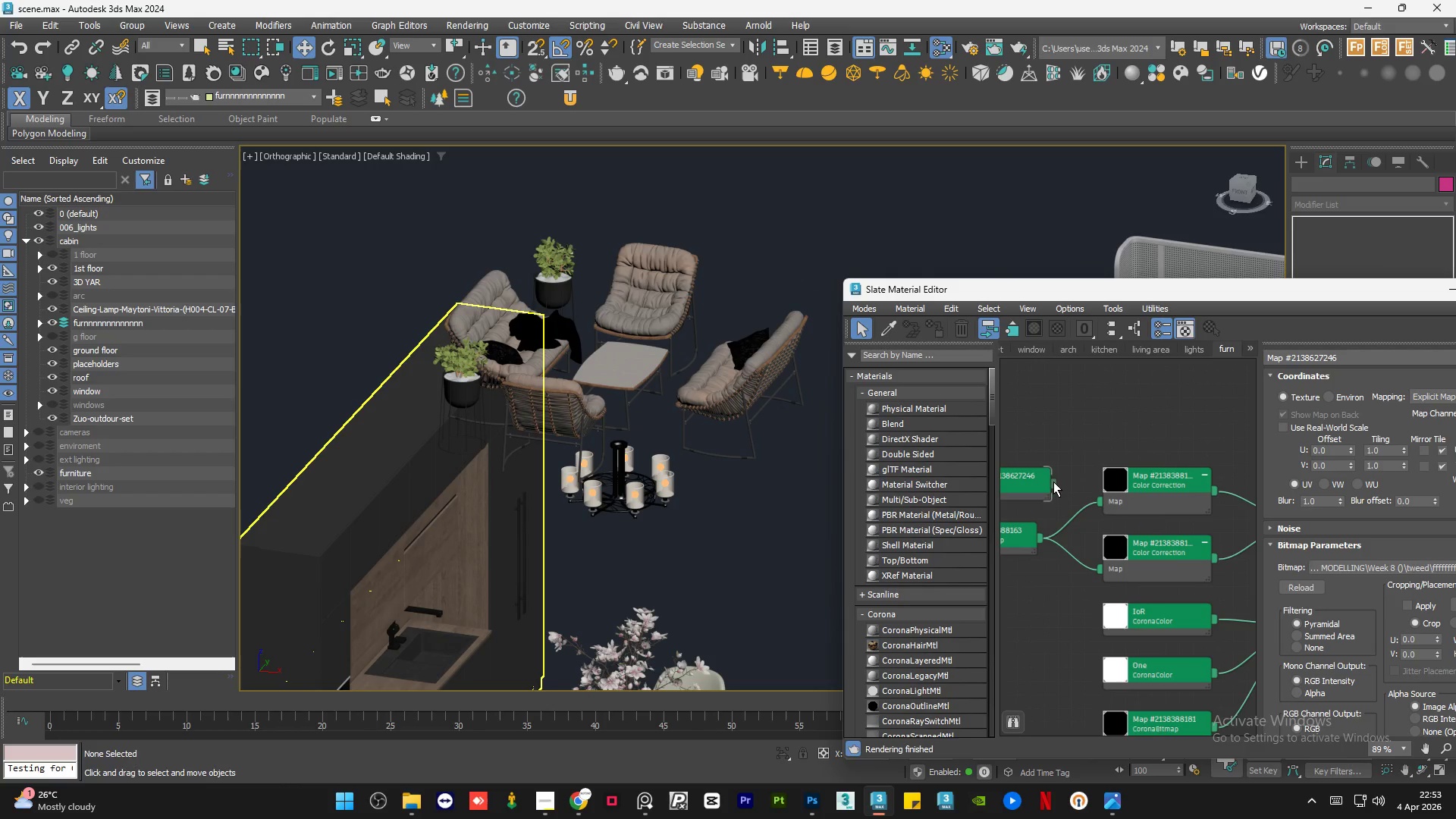 
left_click([410, 808])
 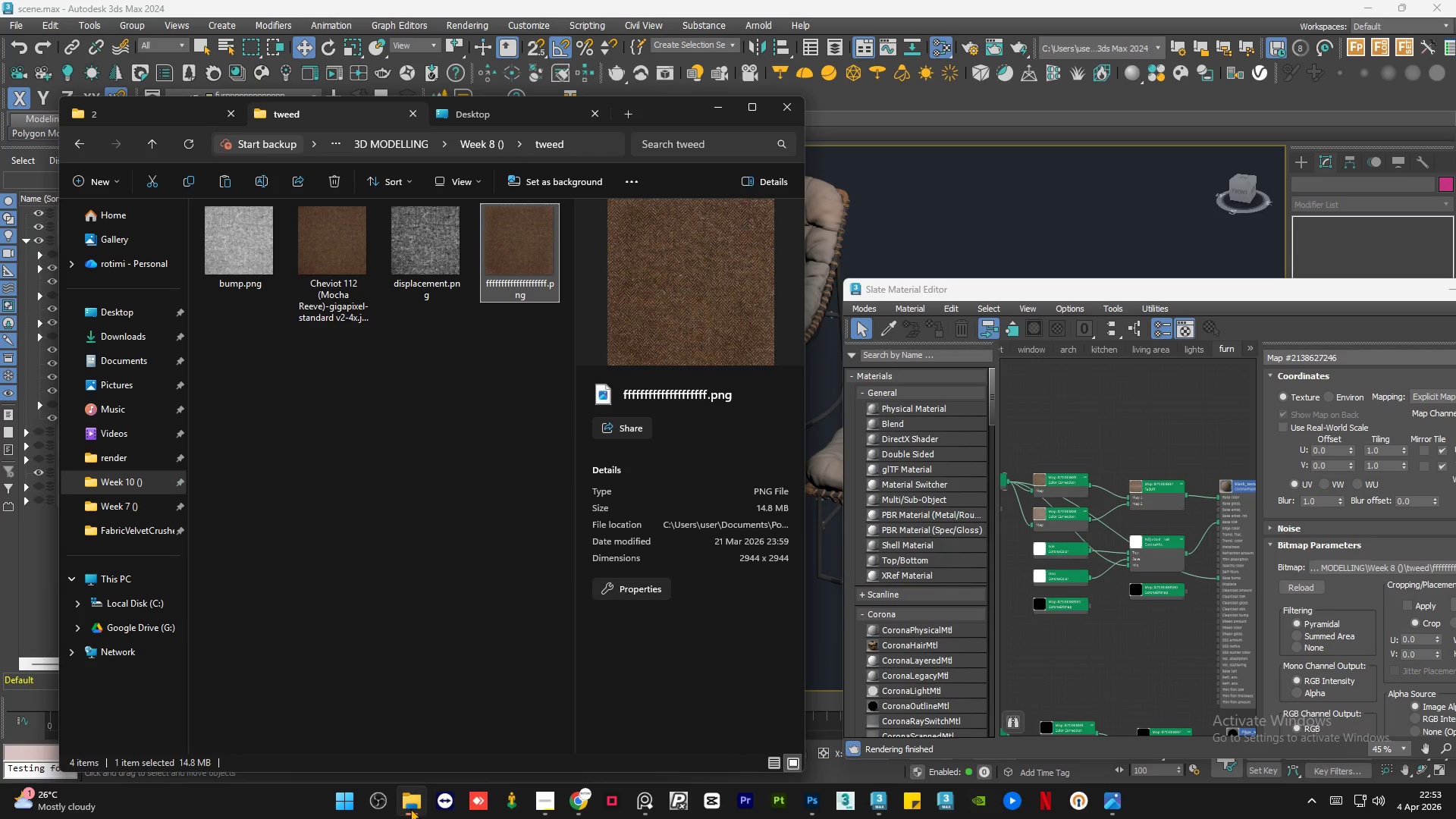 
scroll: coordinate [483, 281], scroll_direction: up, amount: 7.0
 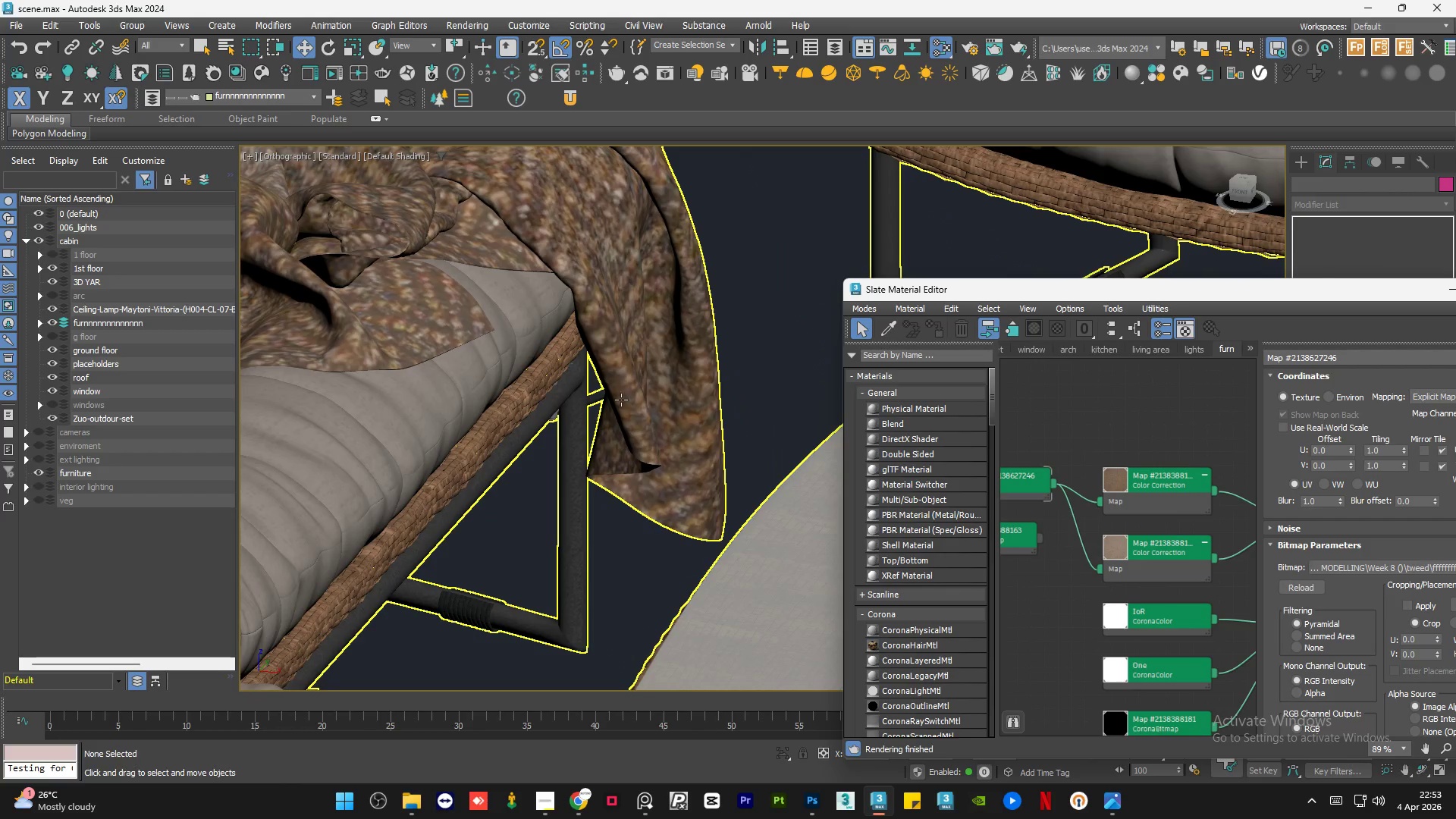 
left_click([256, 232])
 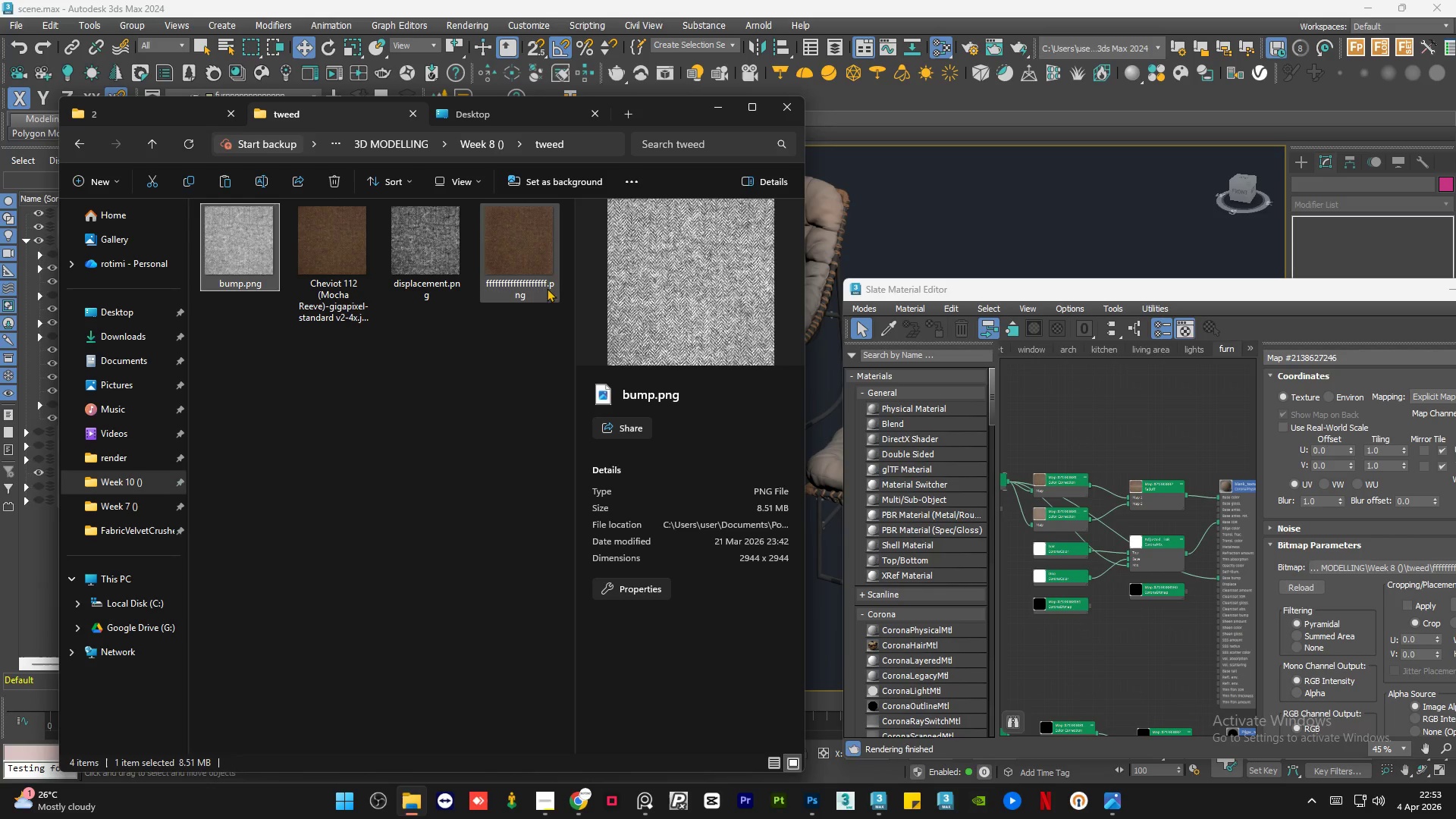 
scroll: coordinate [504, 337], scroll_direction: down, amount: 1.0
 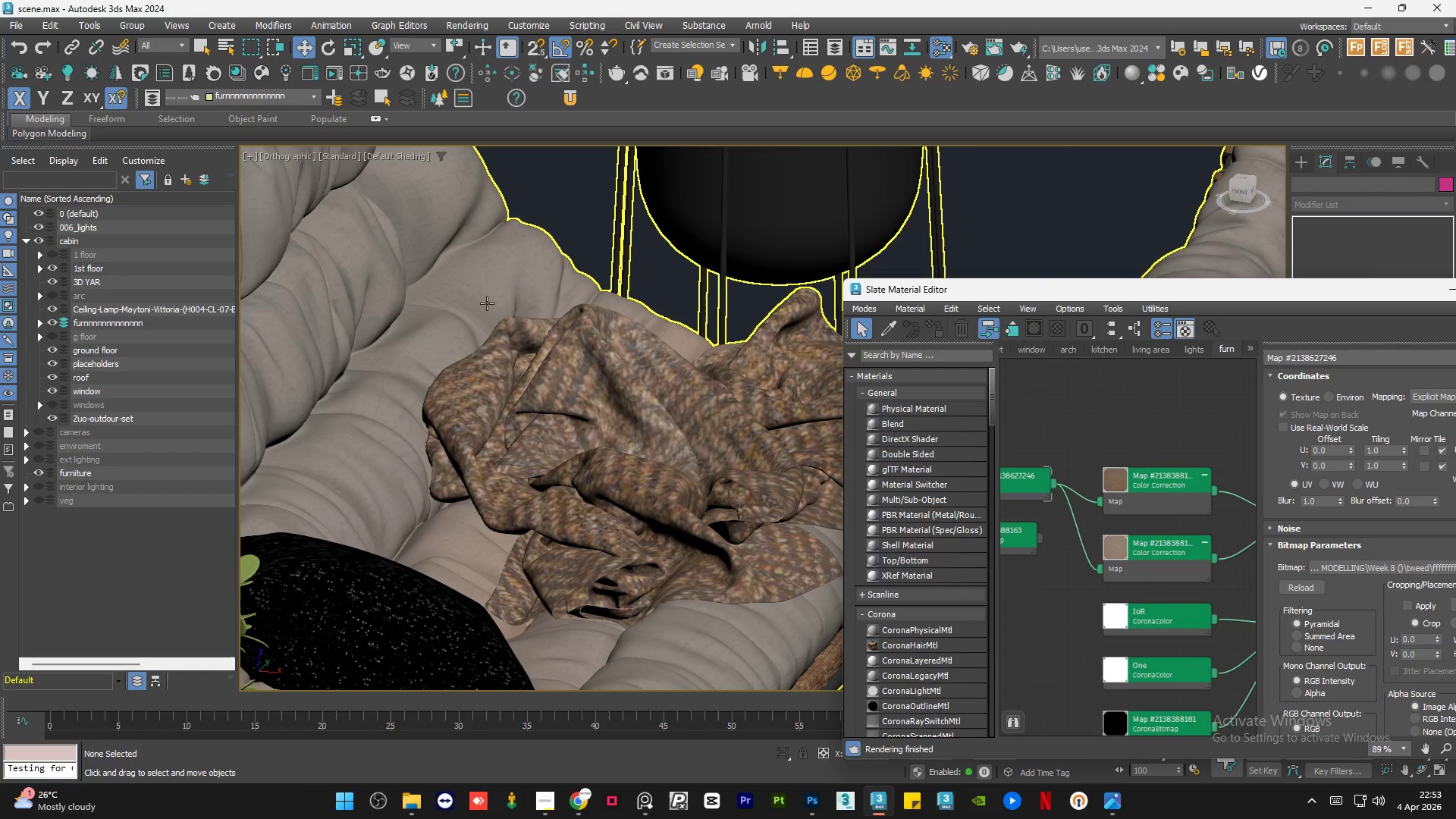 
left_click([535, 256])
 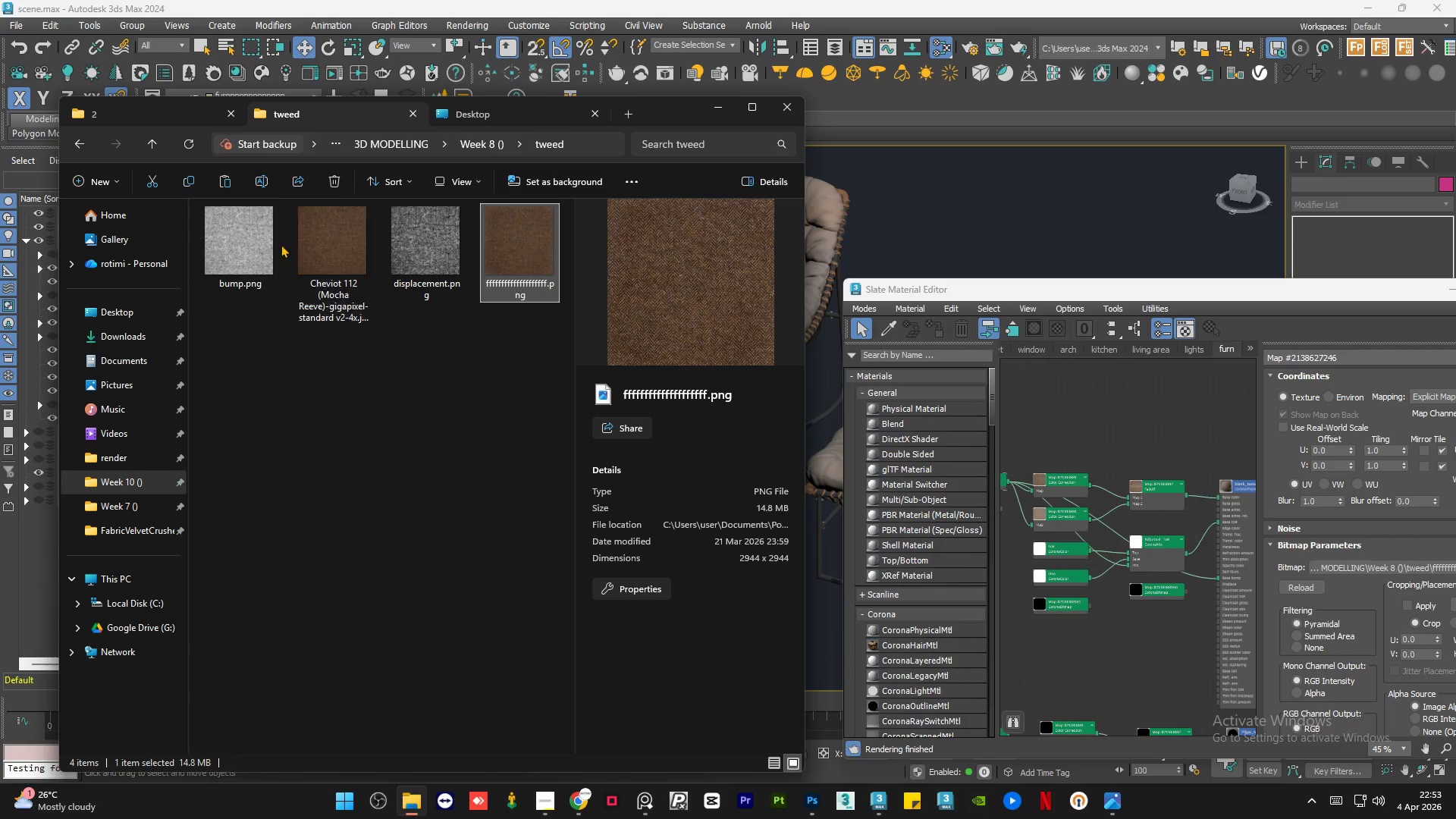 
scroll: coordinate [485, 303], scroll_direction: down, amount: 4.0
 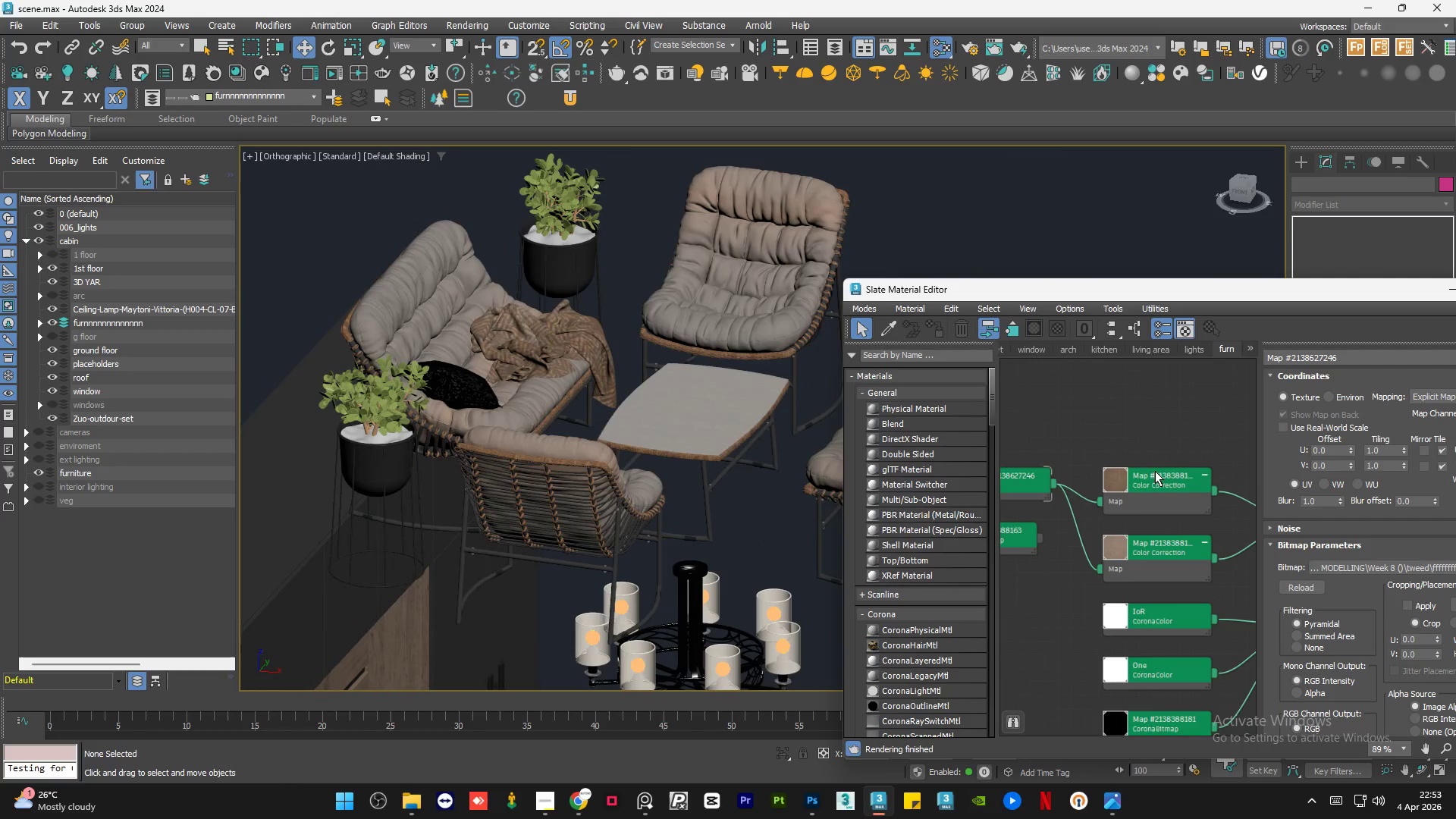 
left_click([264, 240])
 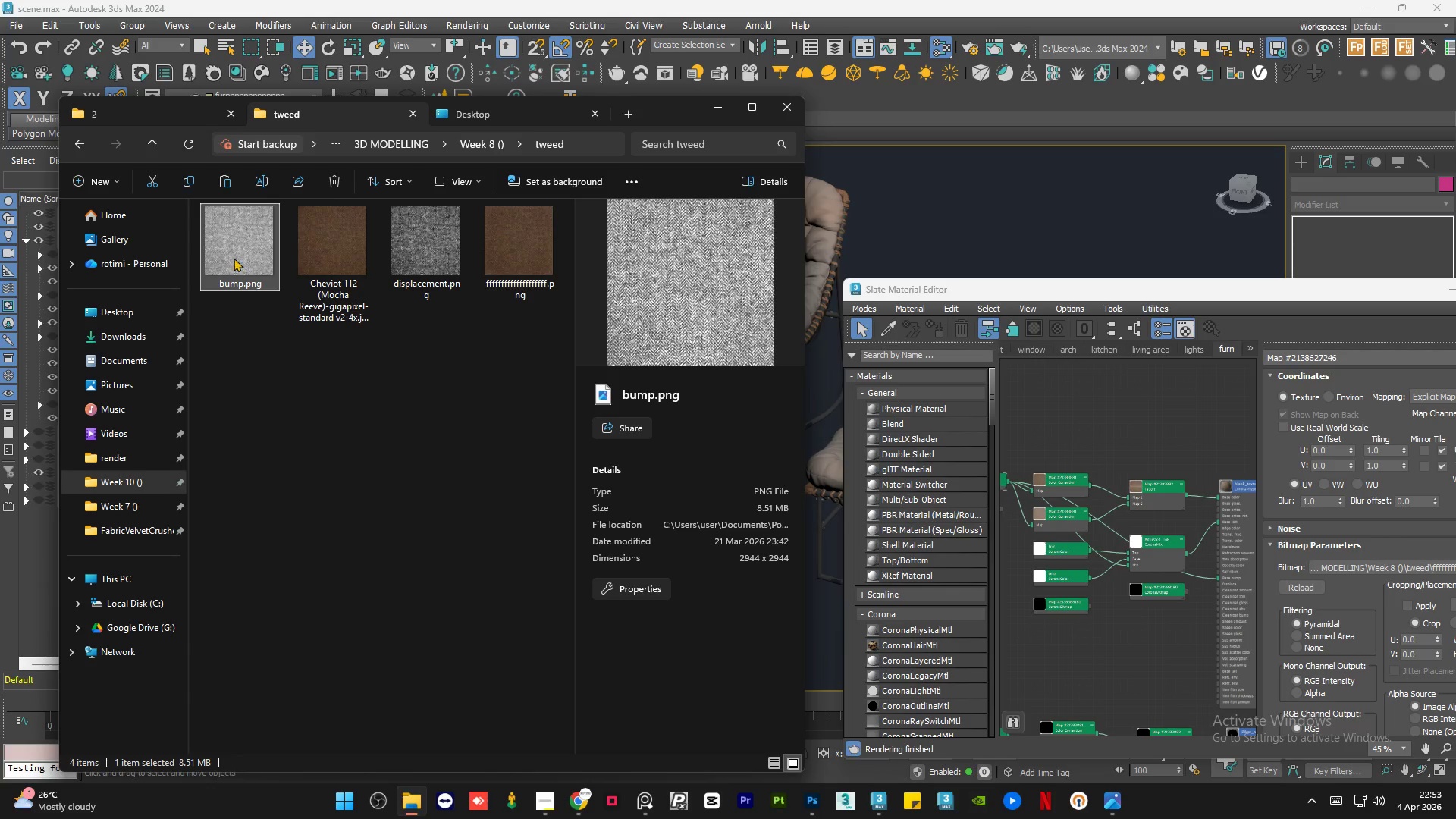 
scroll: coordinate [1108, 469], scroll_direction: down, amount: 5.0
 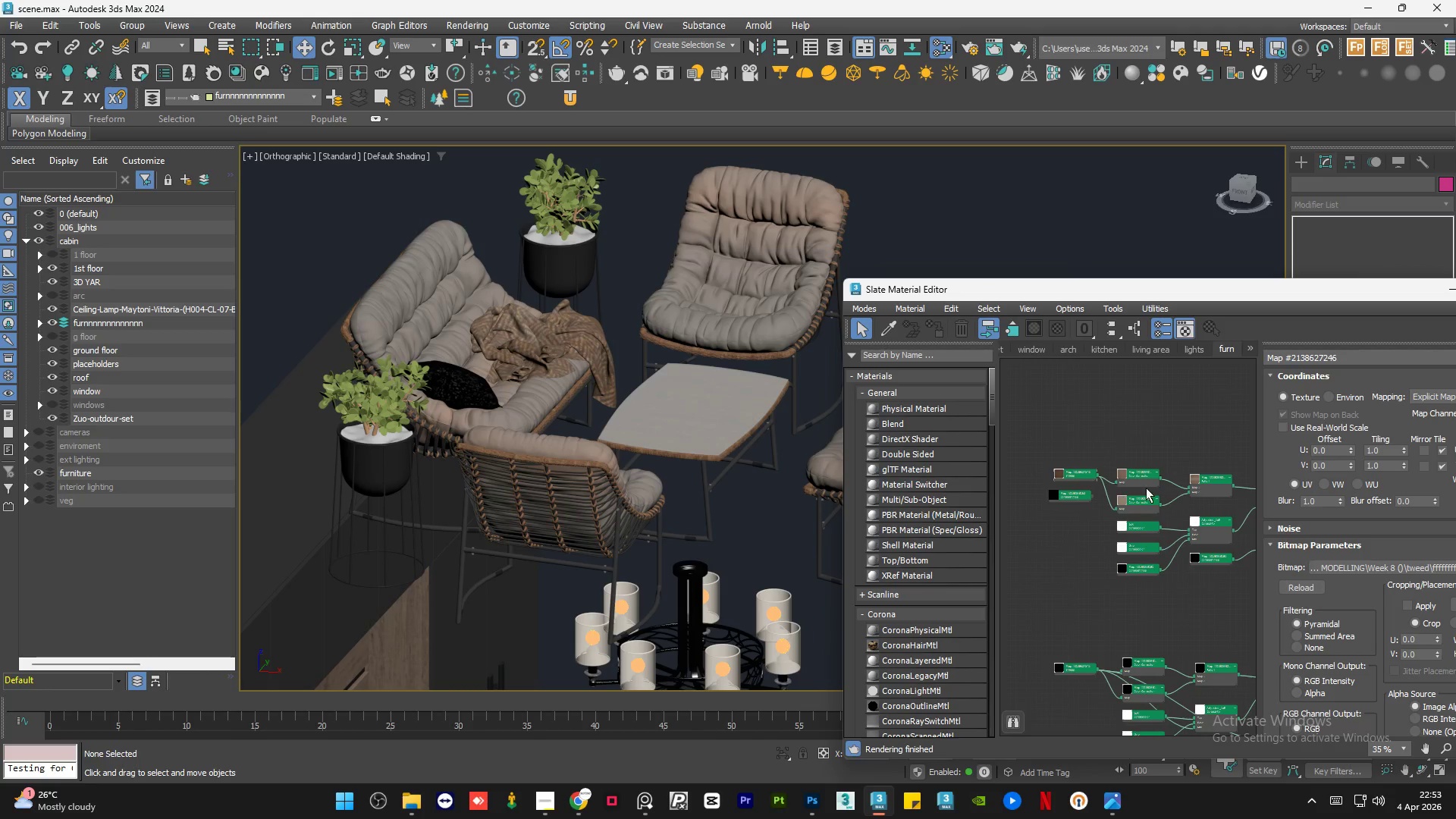 
left_click_drag(start_coordinate=[232, 246], to_coordinate=[1158, 619])
 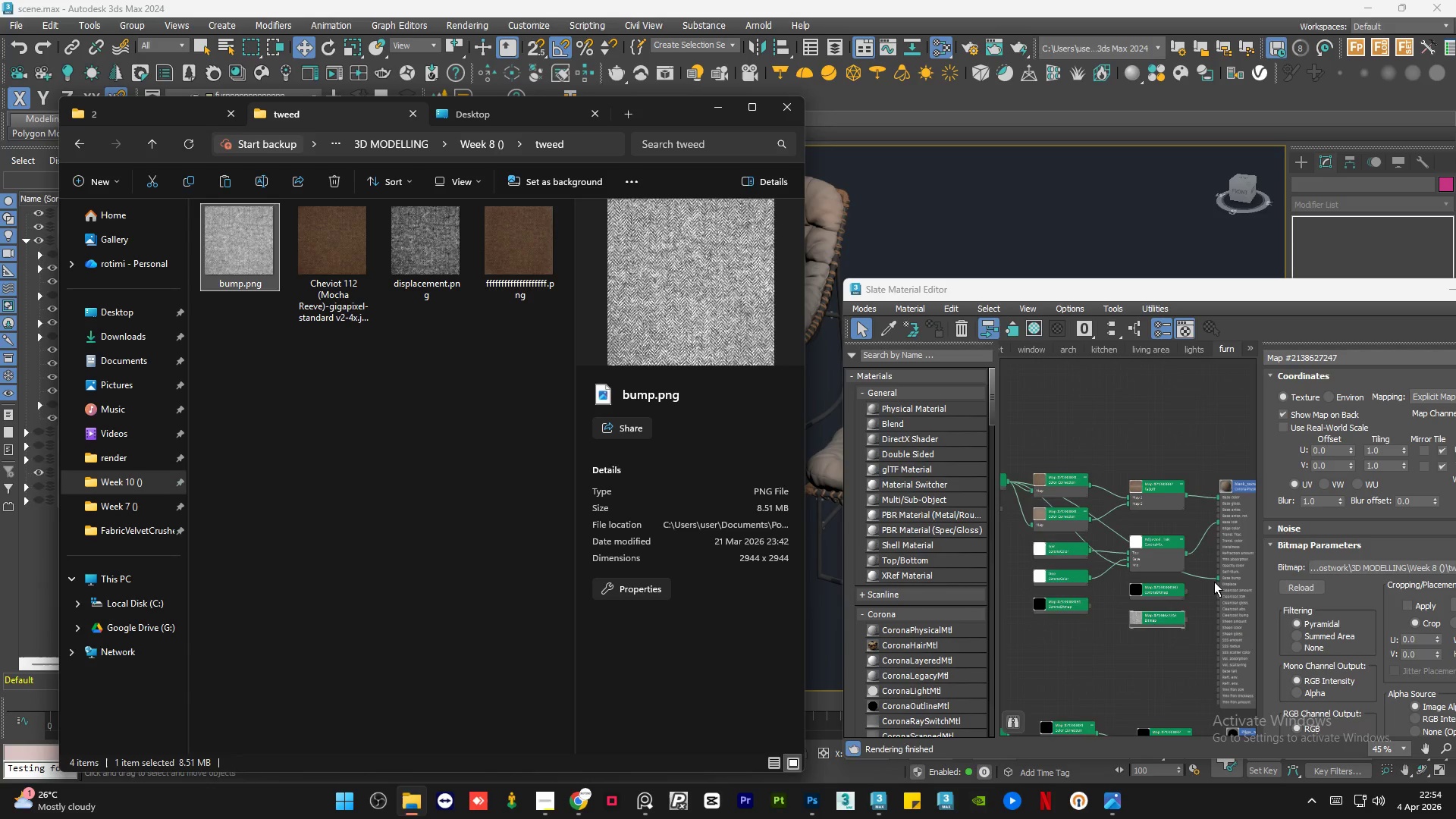 
scroll: coordinate [1142, 488], scroll_direction: down, amount: 1.0
 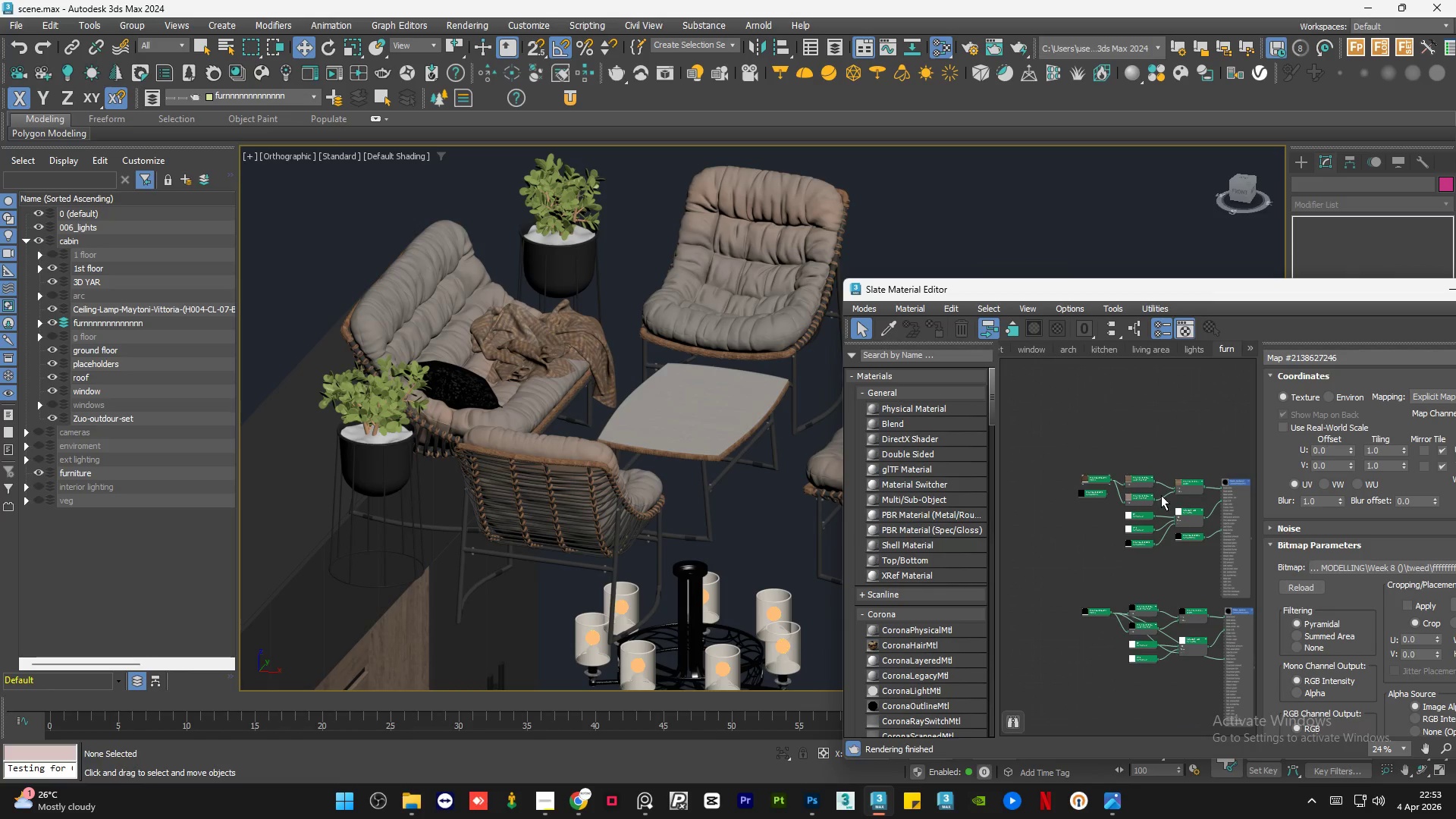 
scroll: coordinate [1181, 497], scroll_direction: up, amount: 3.0
 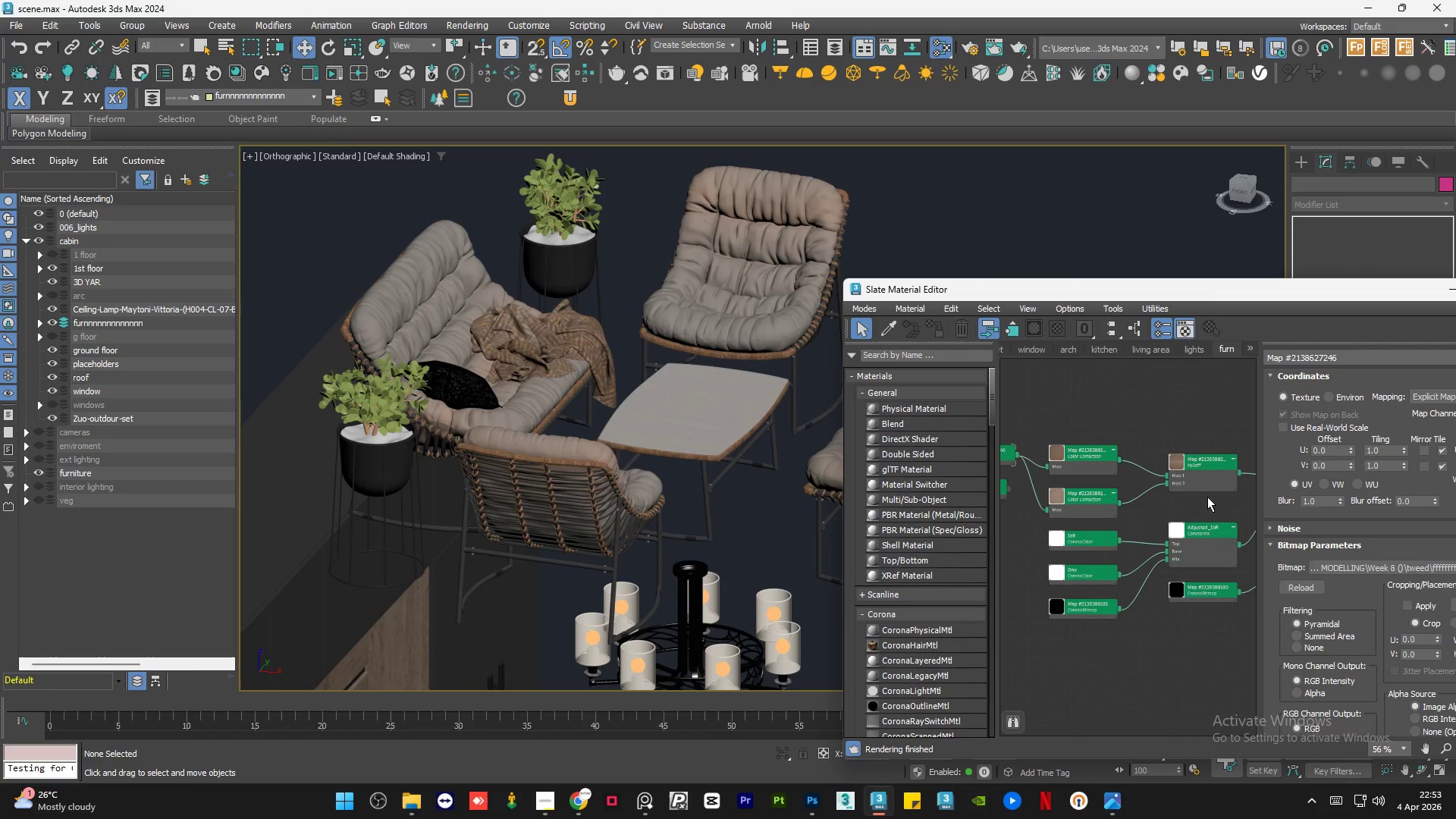 
scroll: coordinate [1207, 497], scroll_direction: down, amount: 1.0
 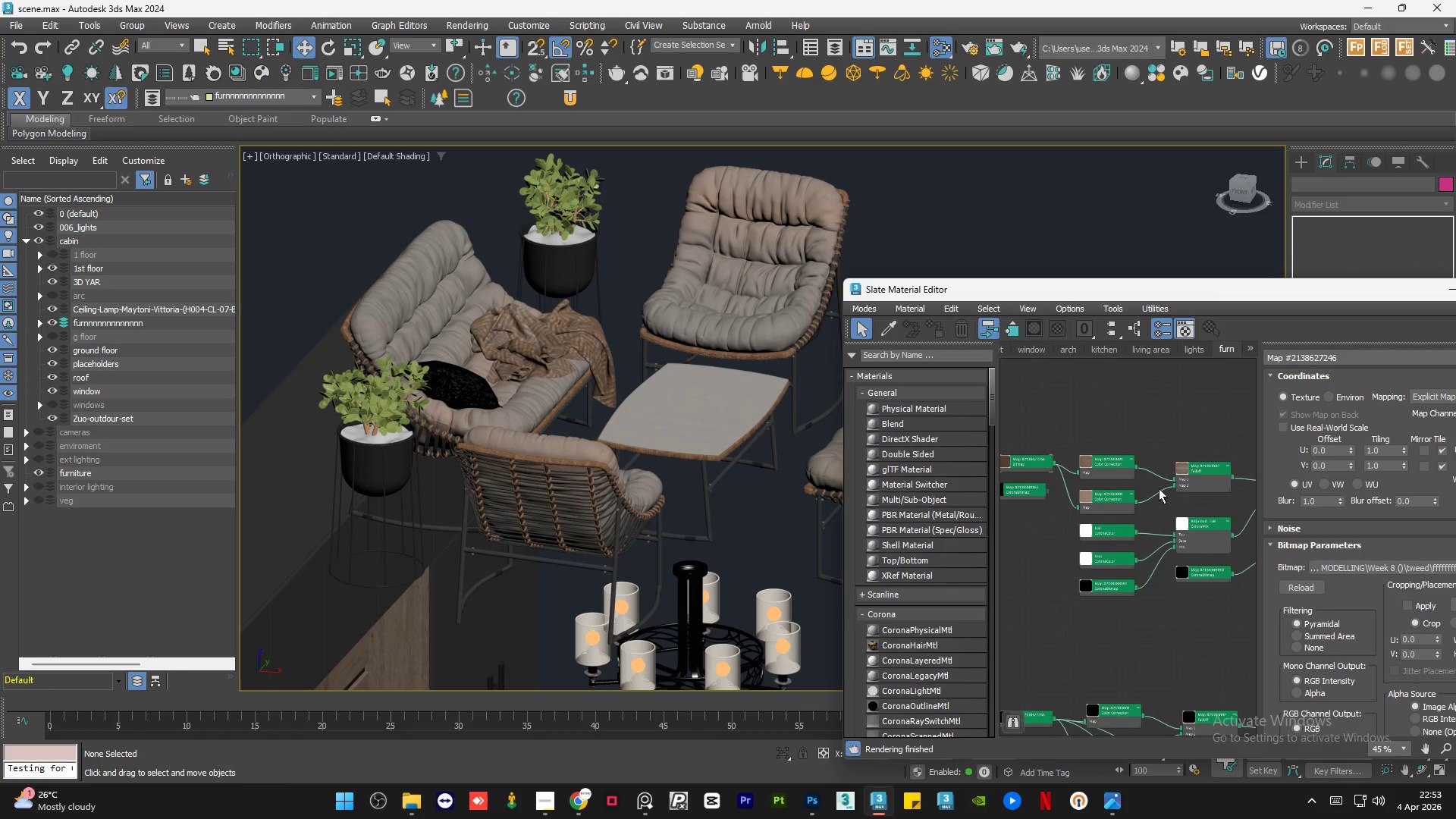 
scroll: coordinate [1111, 472], scroll_direction: up, amount: 1.0
 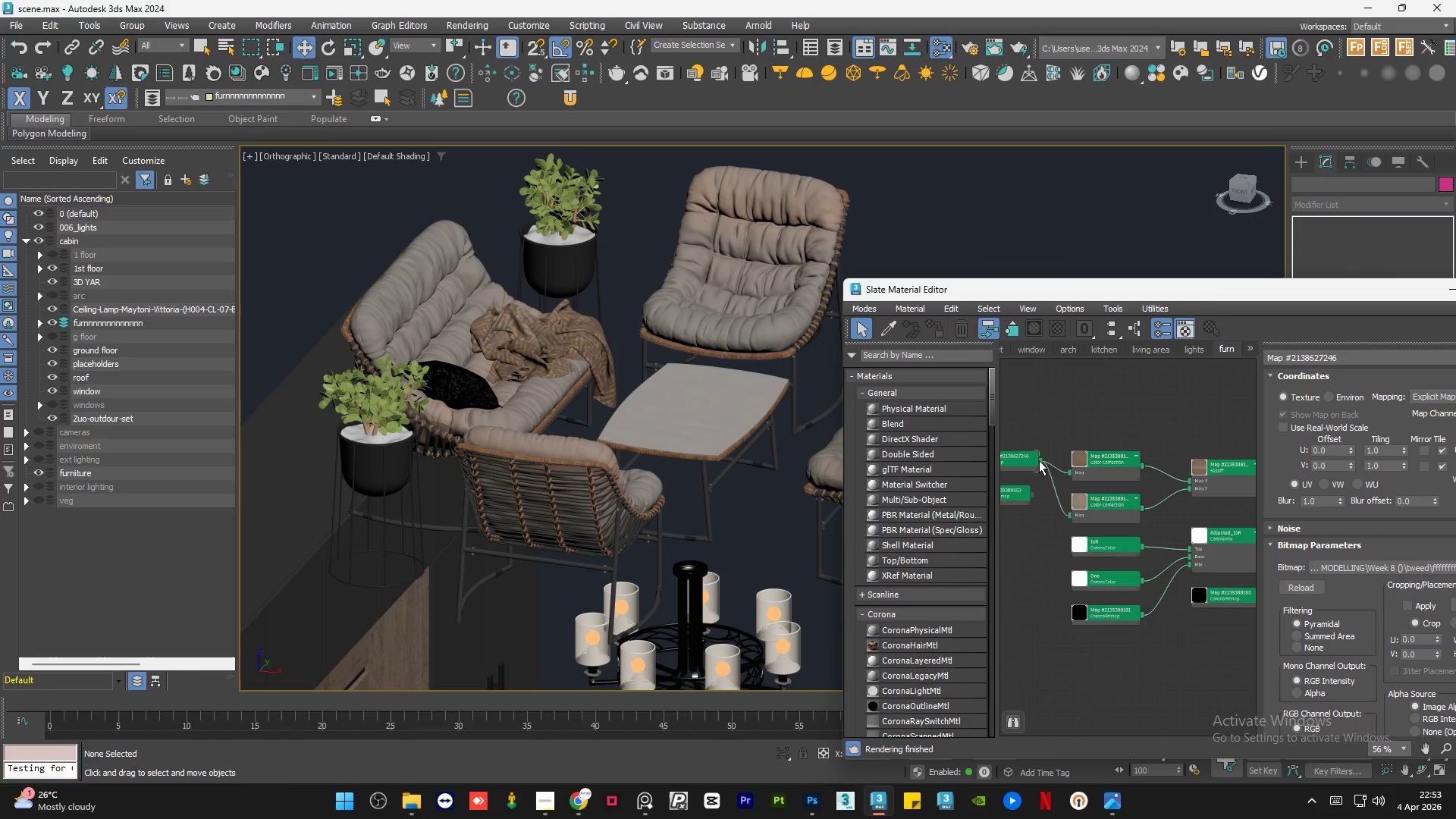 
left_click_drag(start_coordinate=[1125, 665], to_coordinate=[1202, 565])
 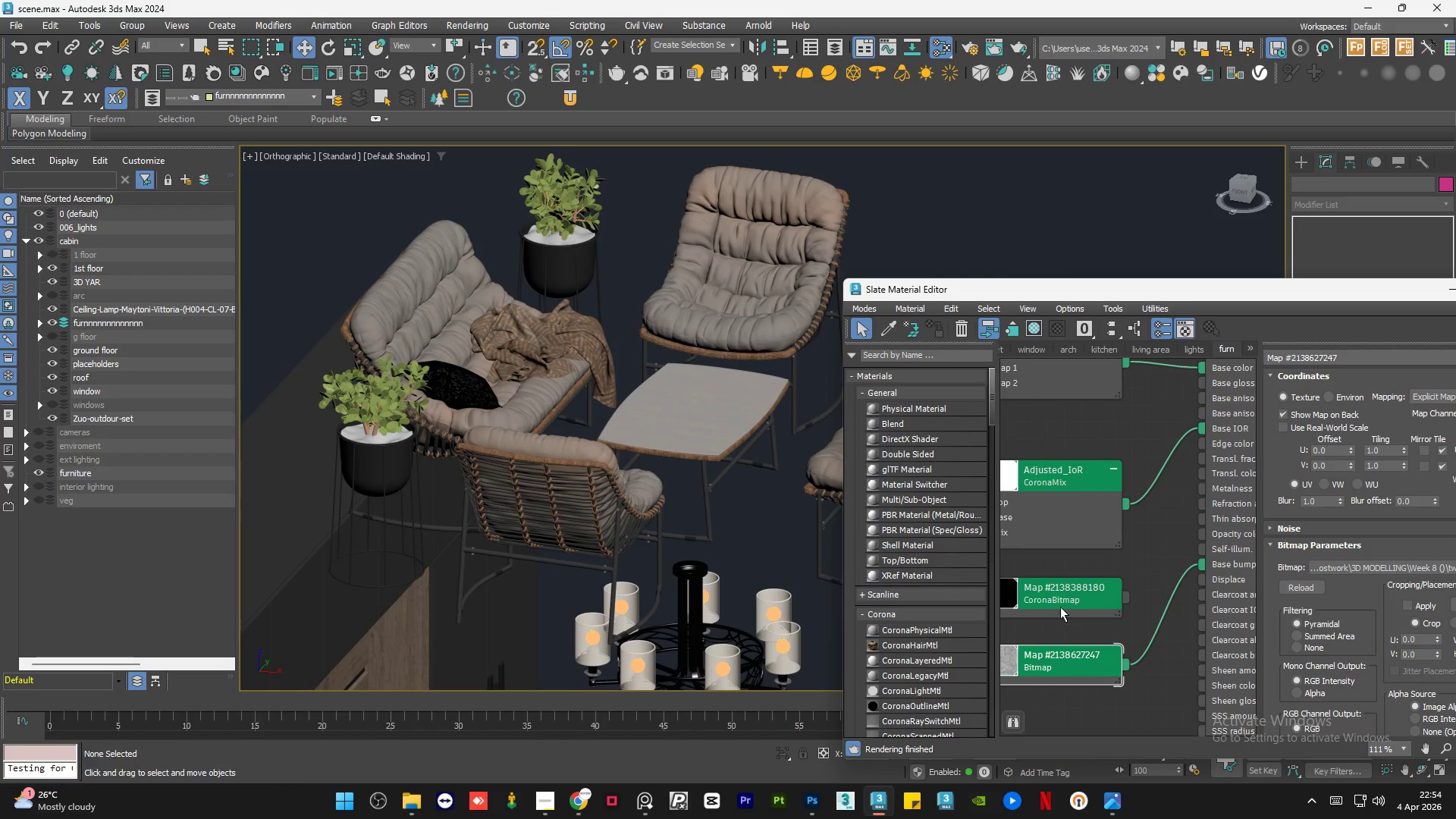 
key(Delete)
 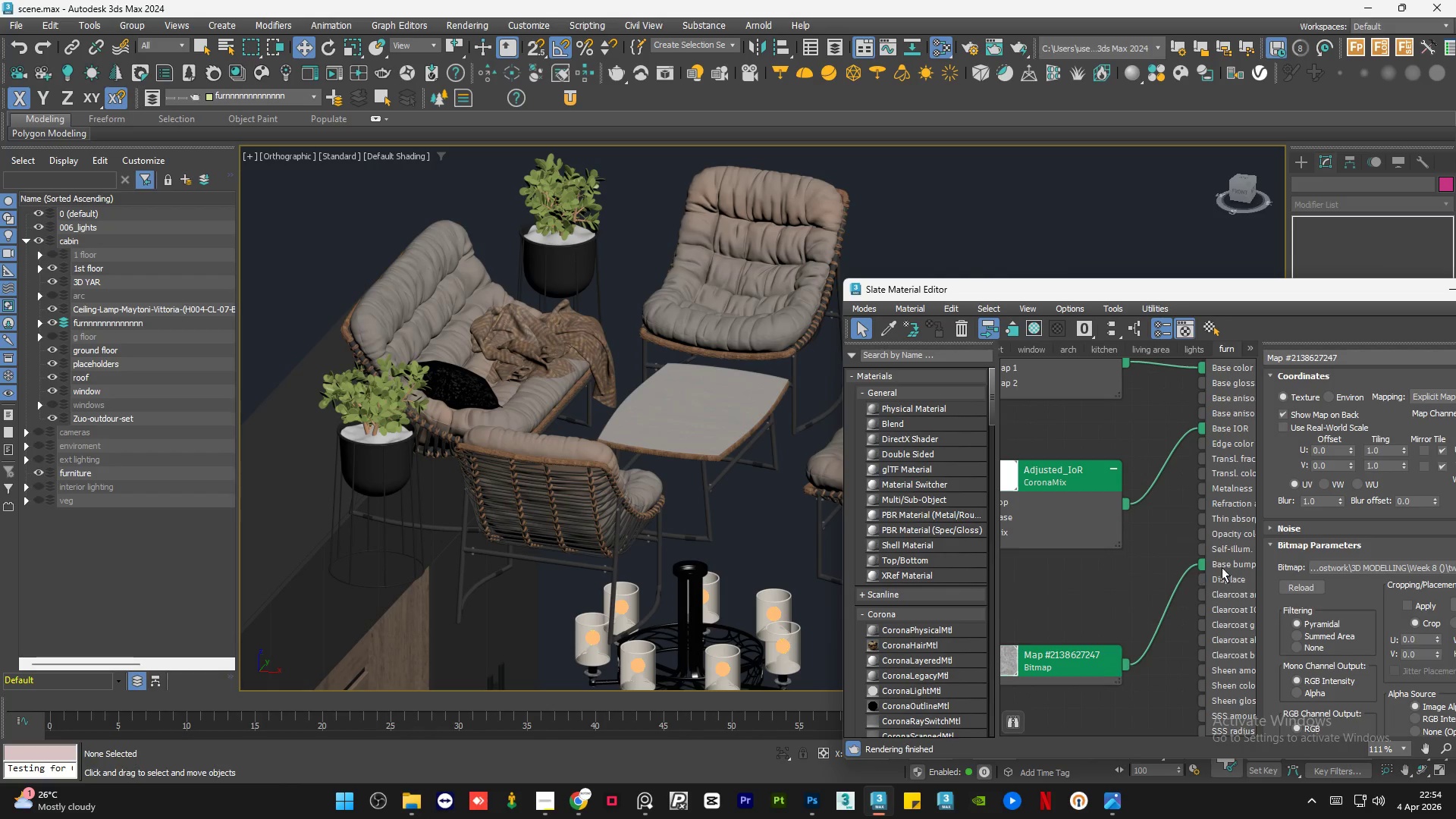 
scroll: coordinate [1073, 529], scroll_direction: down, amount: 2.0
 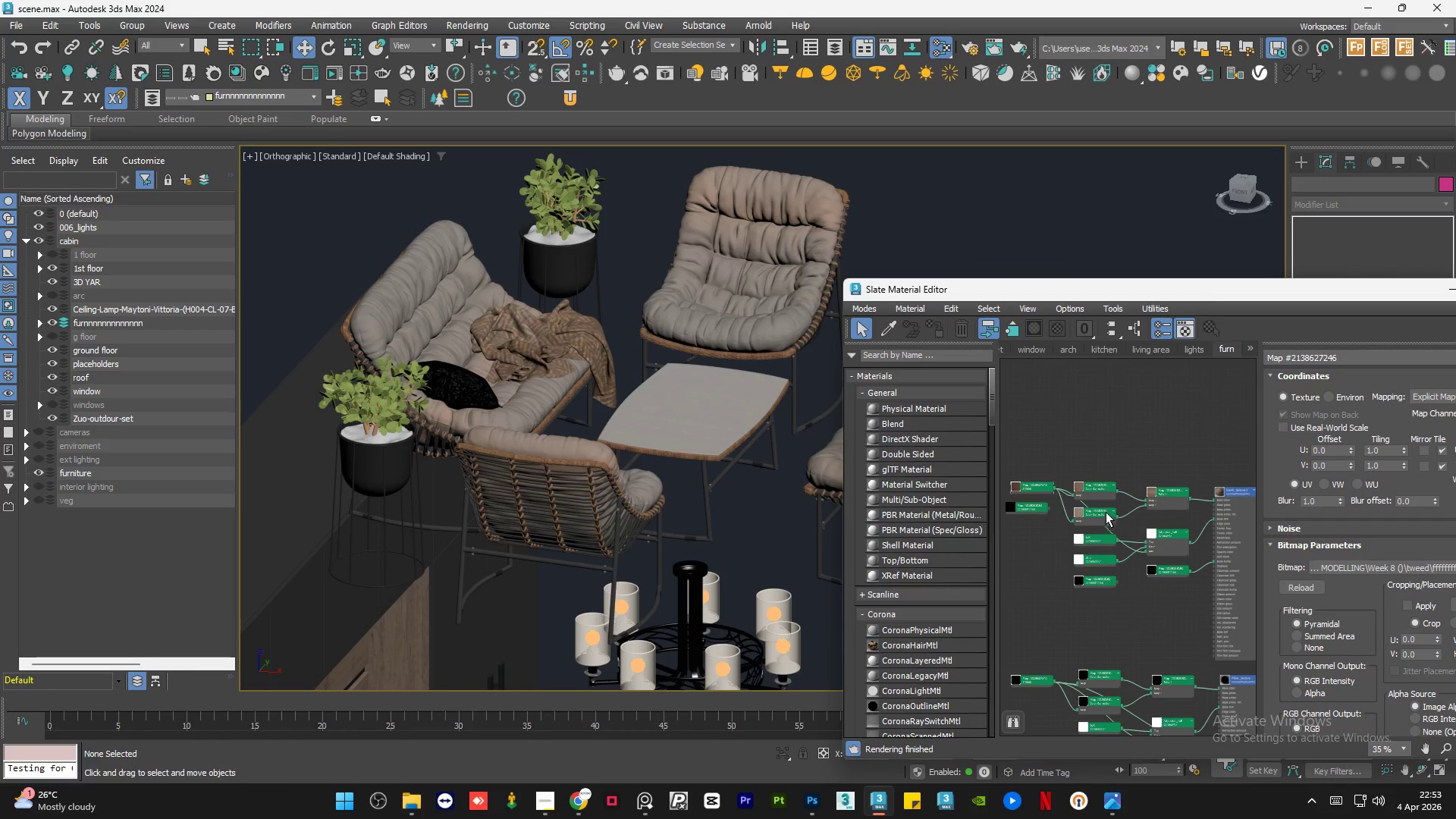 
left_click([1138, 599])
 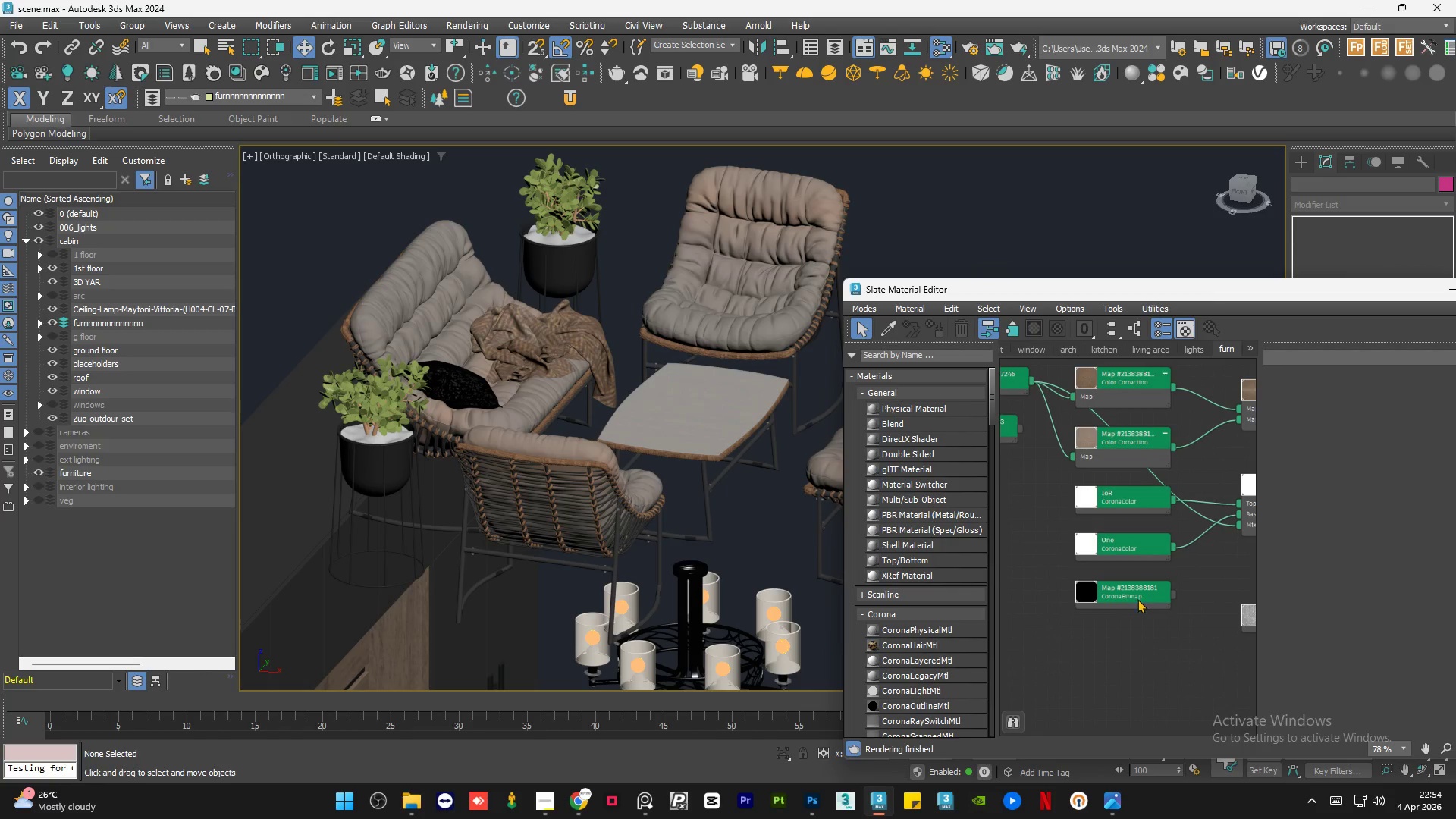 
key(Delete)
 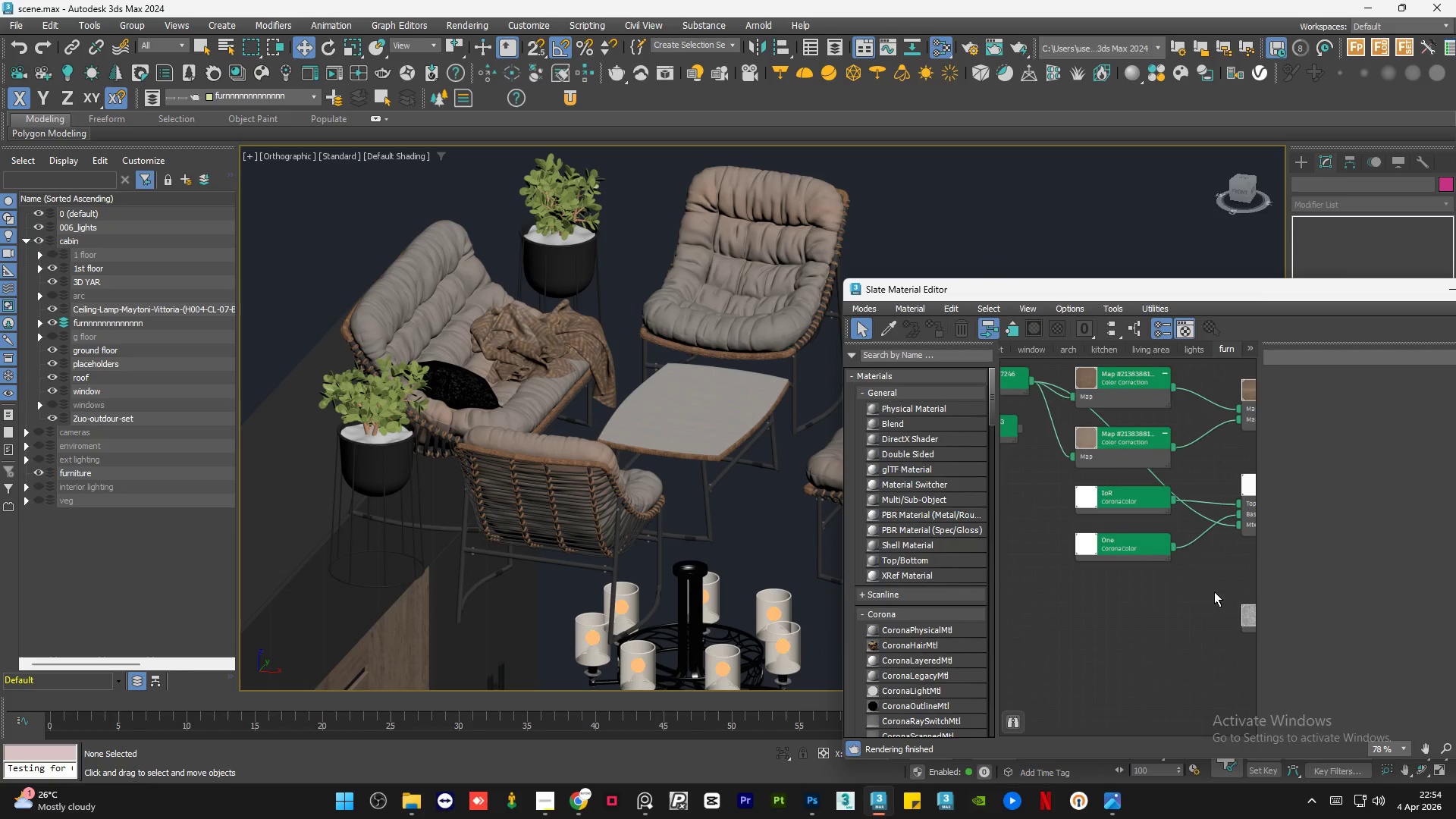 
scroll: coordinate [1200, 507], scroll_direction: up, amount: 1.0
 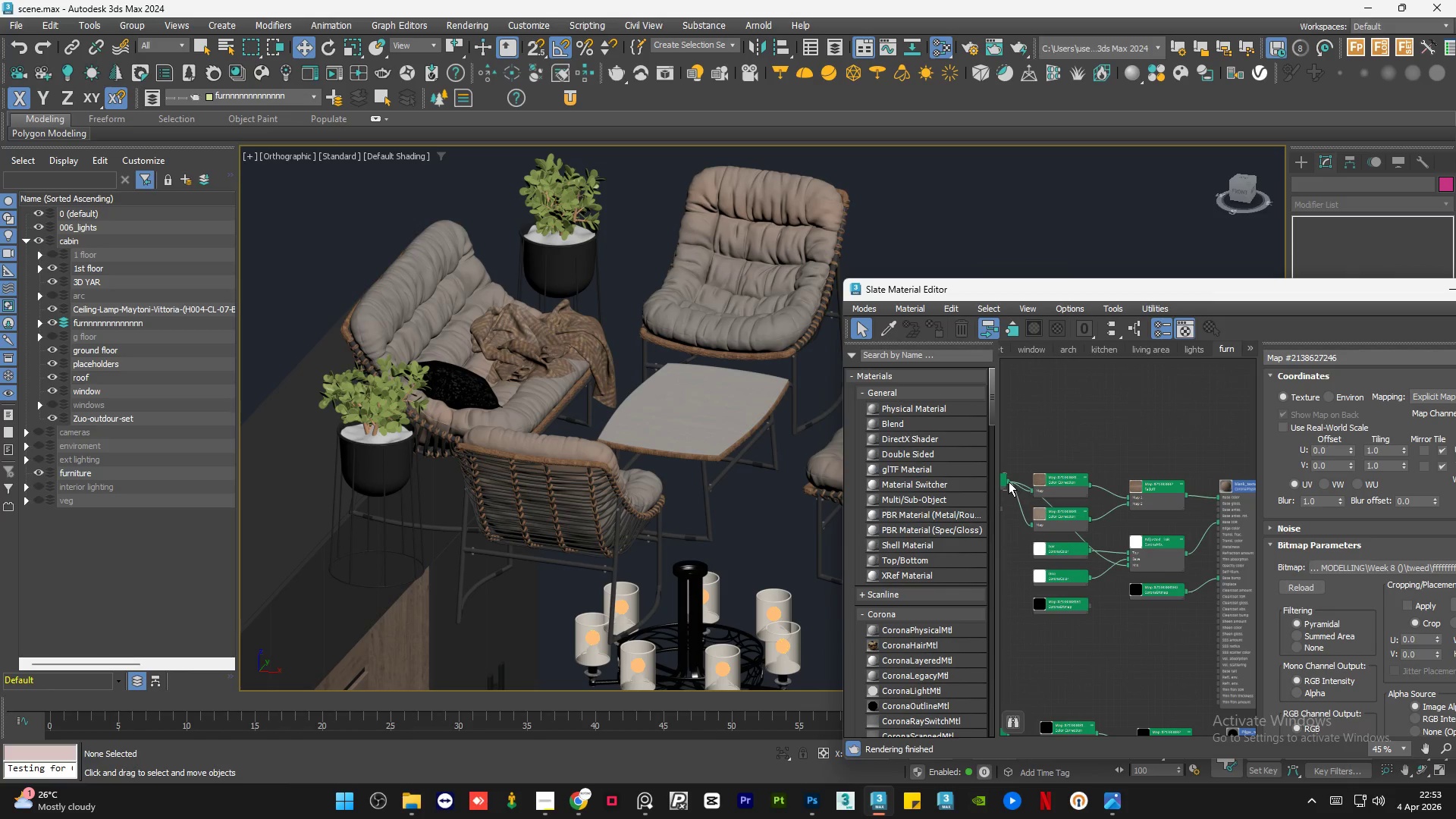 
mouse_move([1028, 510])
 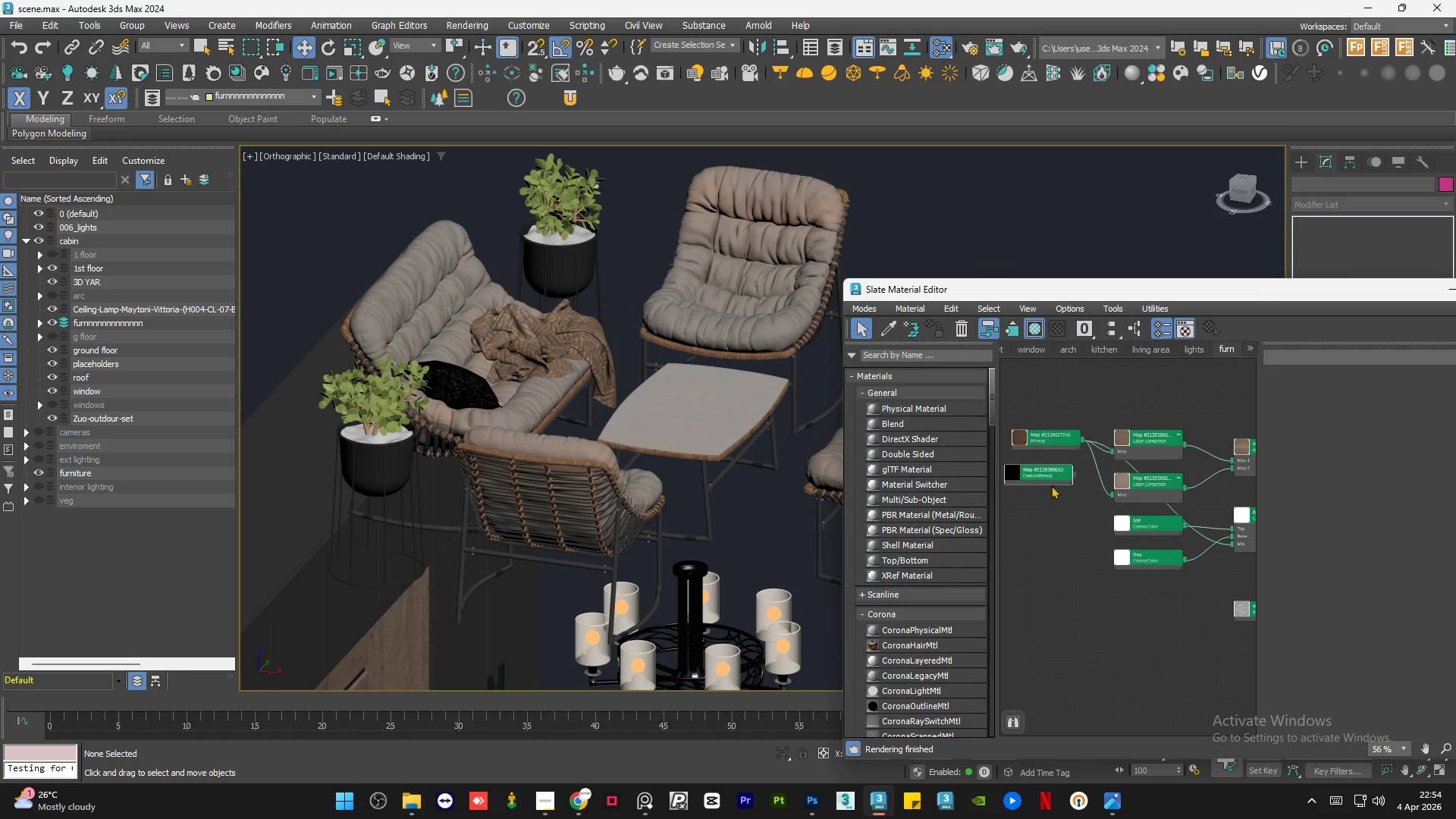 
key(Delete)
 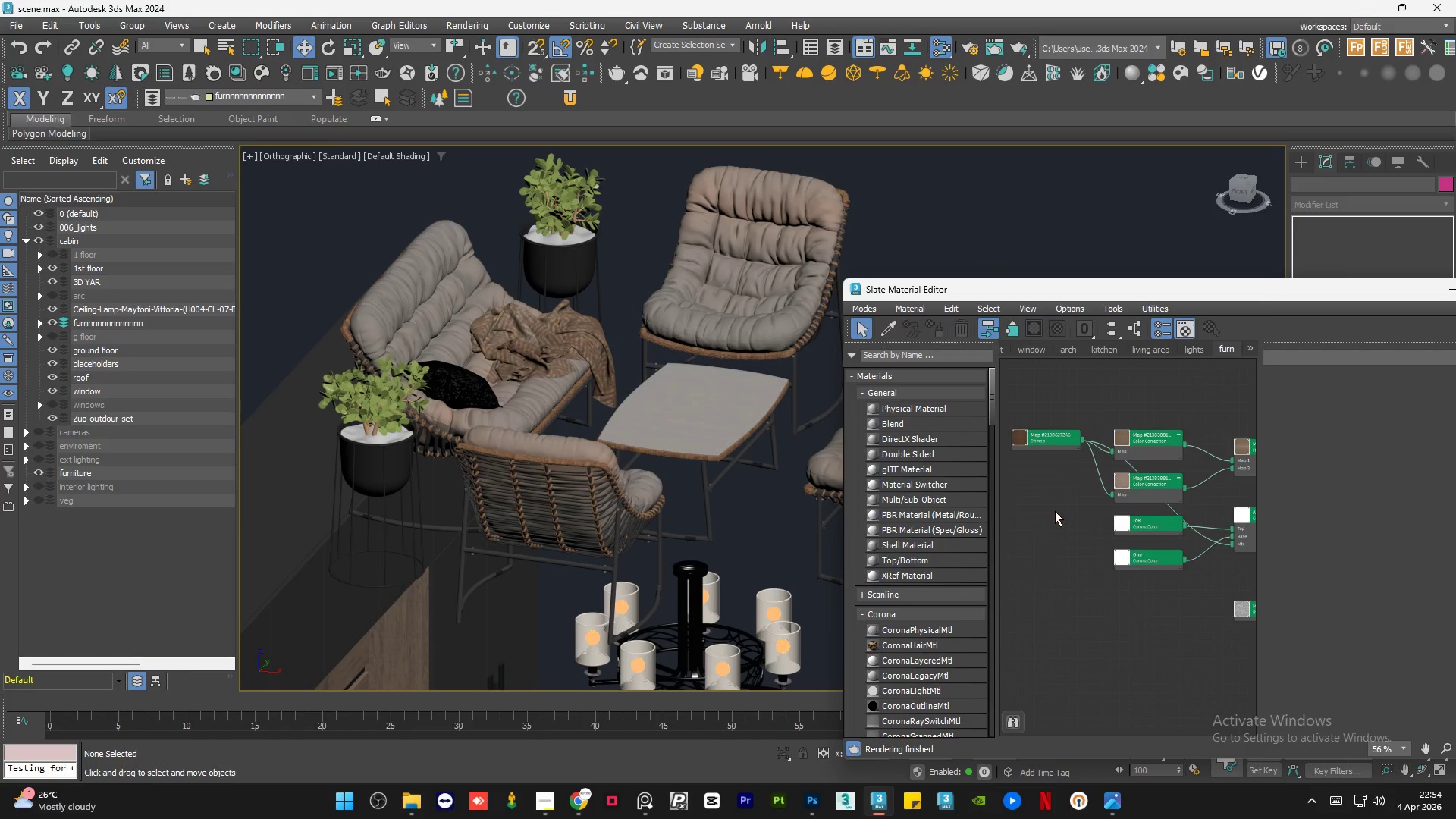 
double_click([1055, 511])
 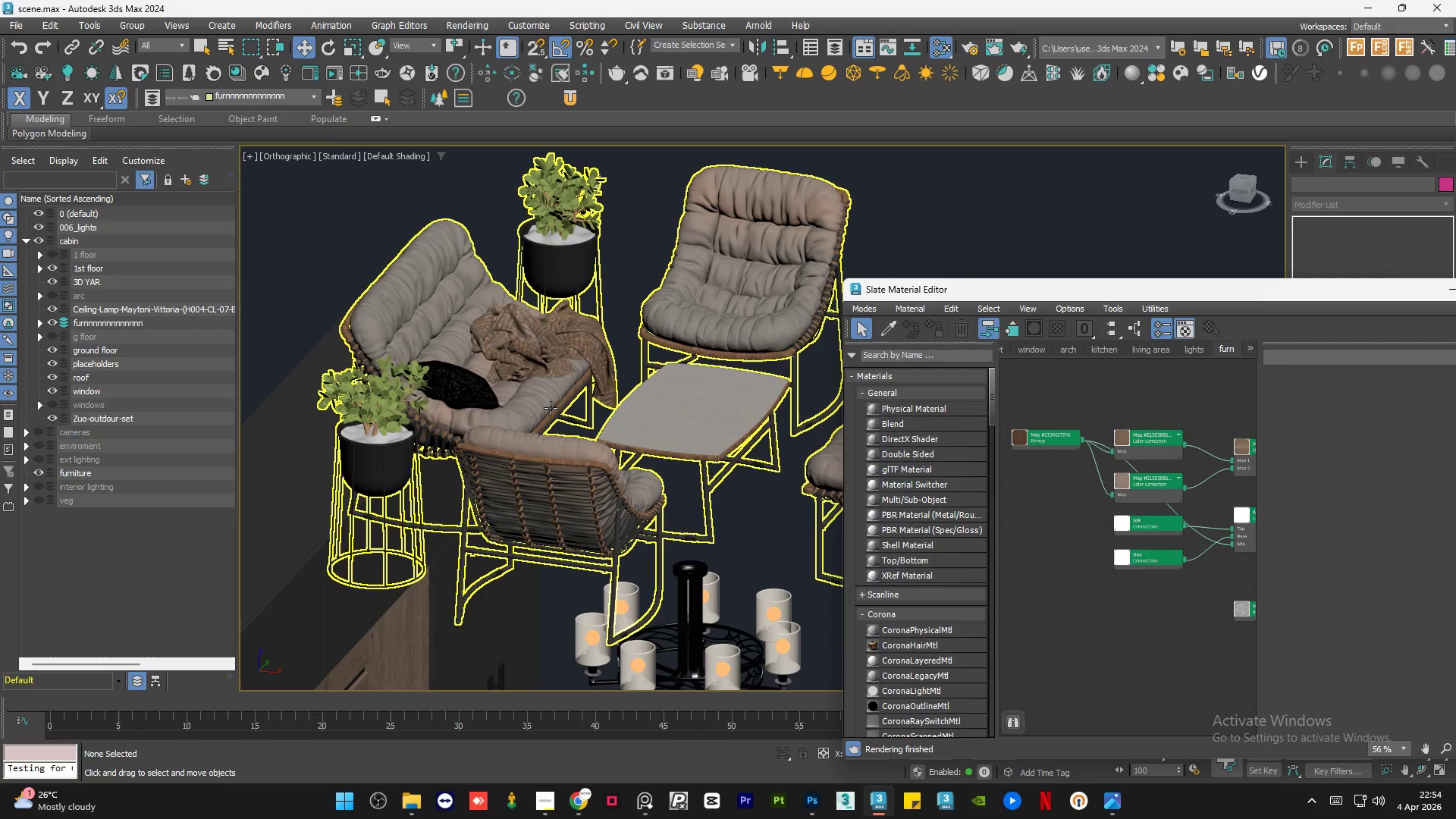 
left_click_drag(start_coordinate=[1172, 432], to_coordinate=[1035, 625])
 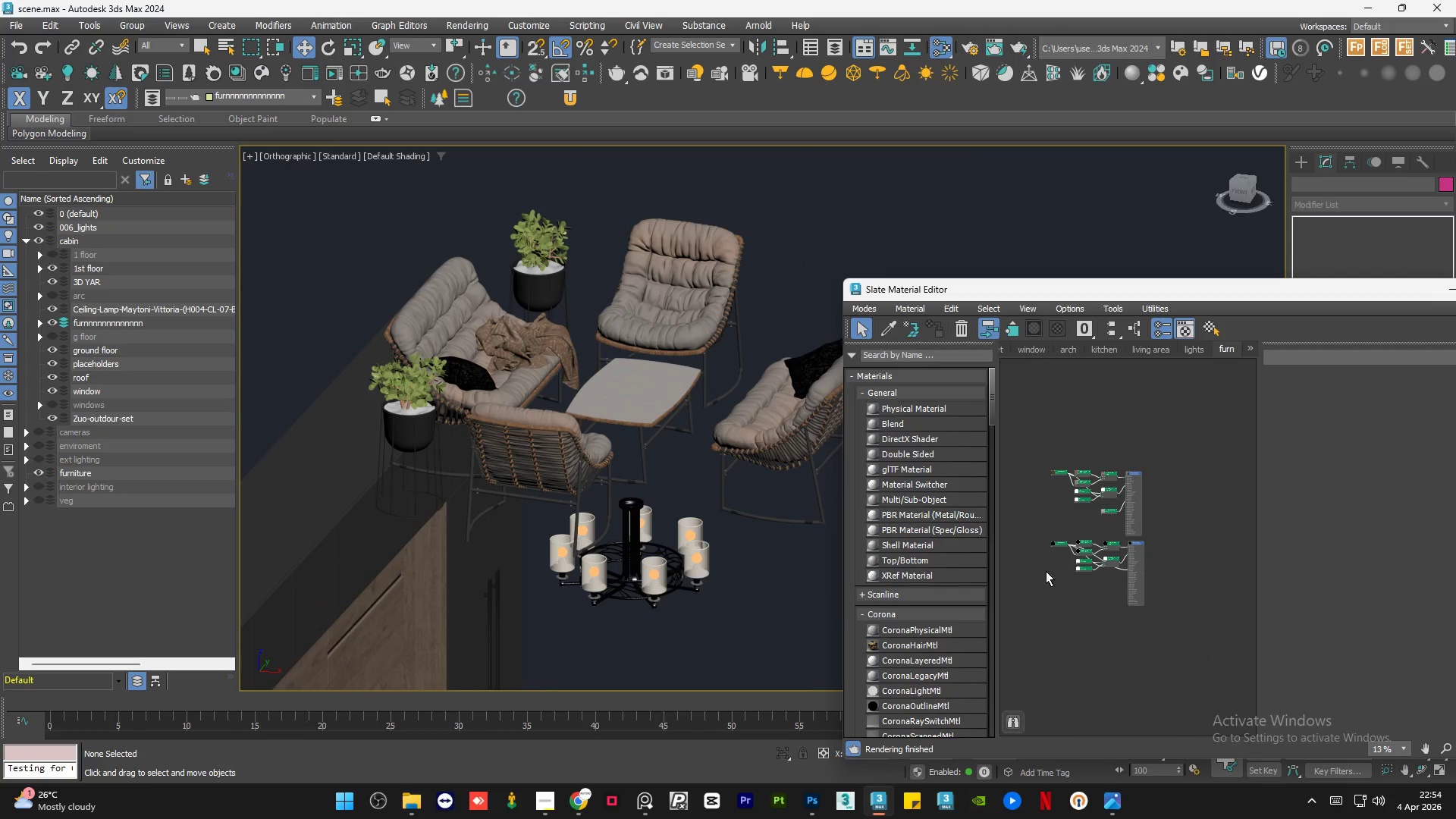 
double_click([1074, 497])
 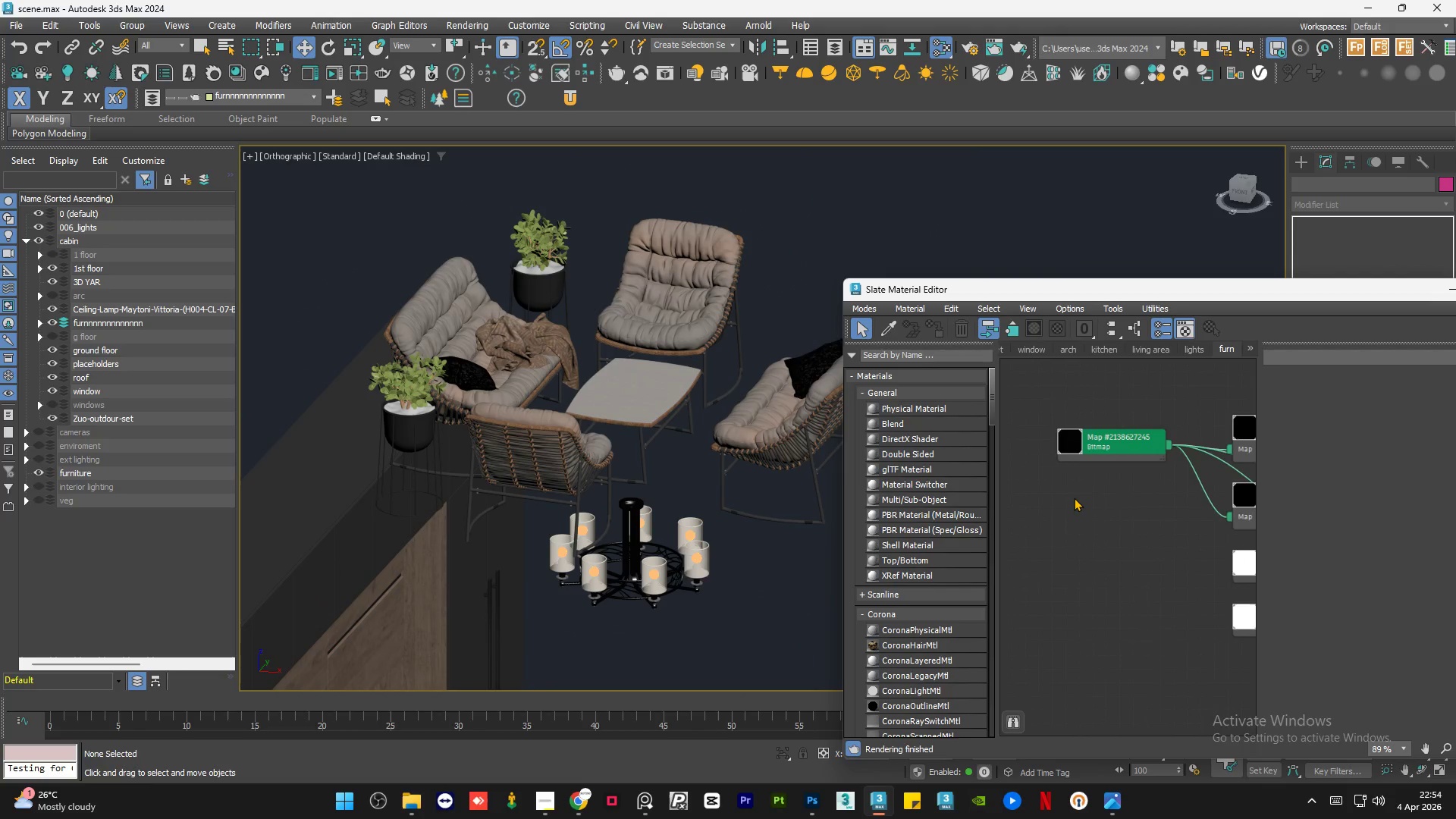 
double_click([354, 495])
 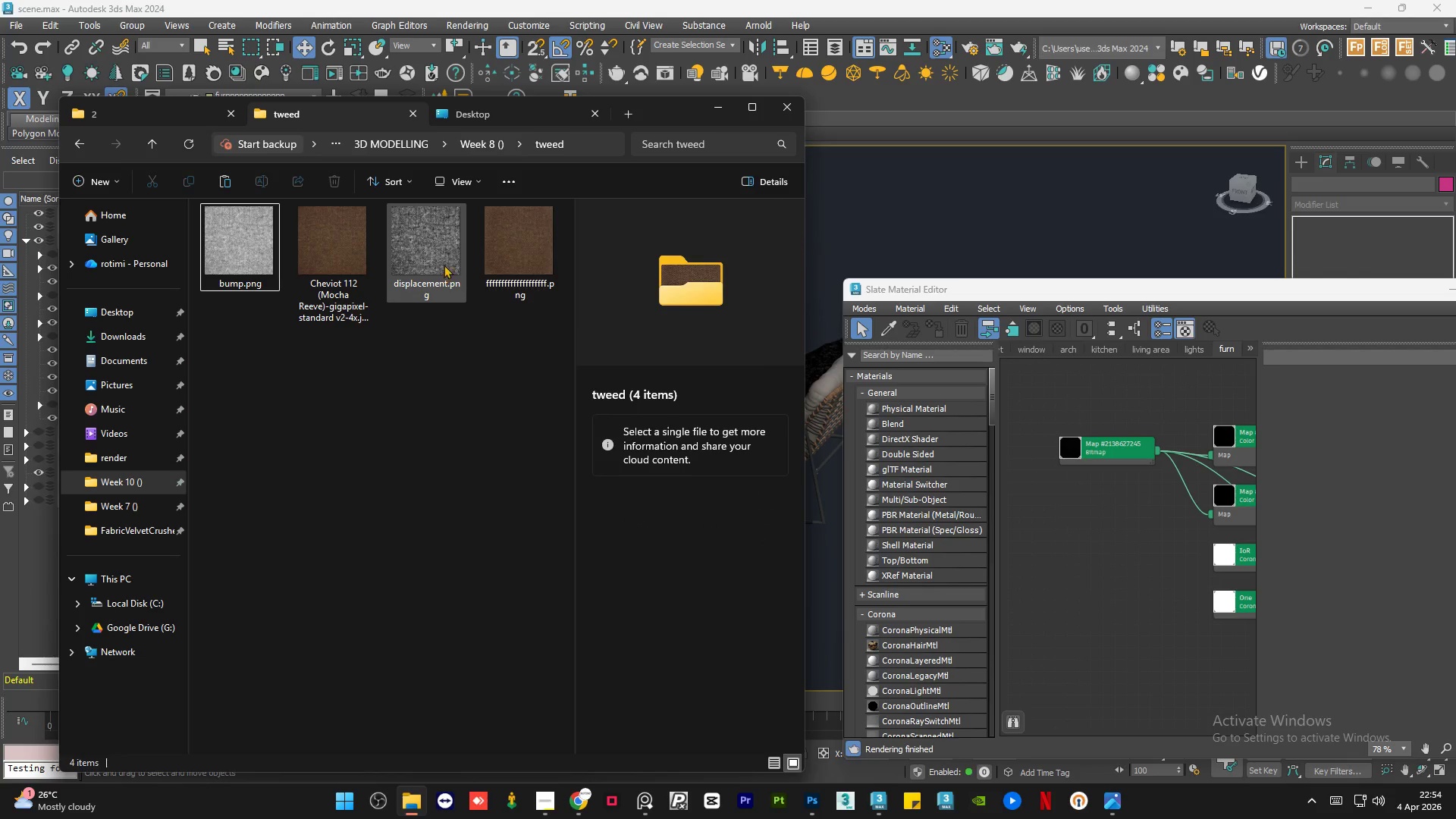 
left_click([429, 246])
 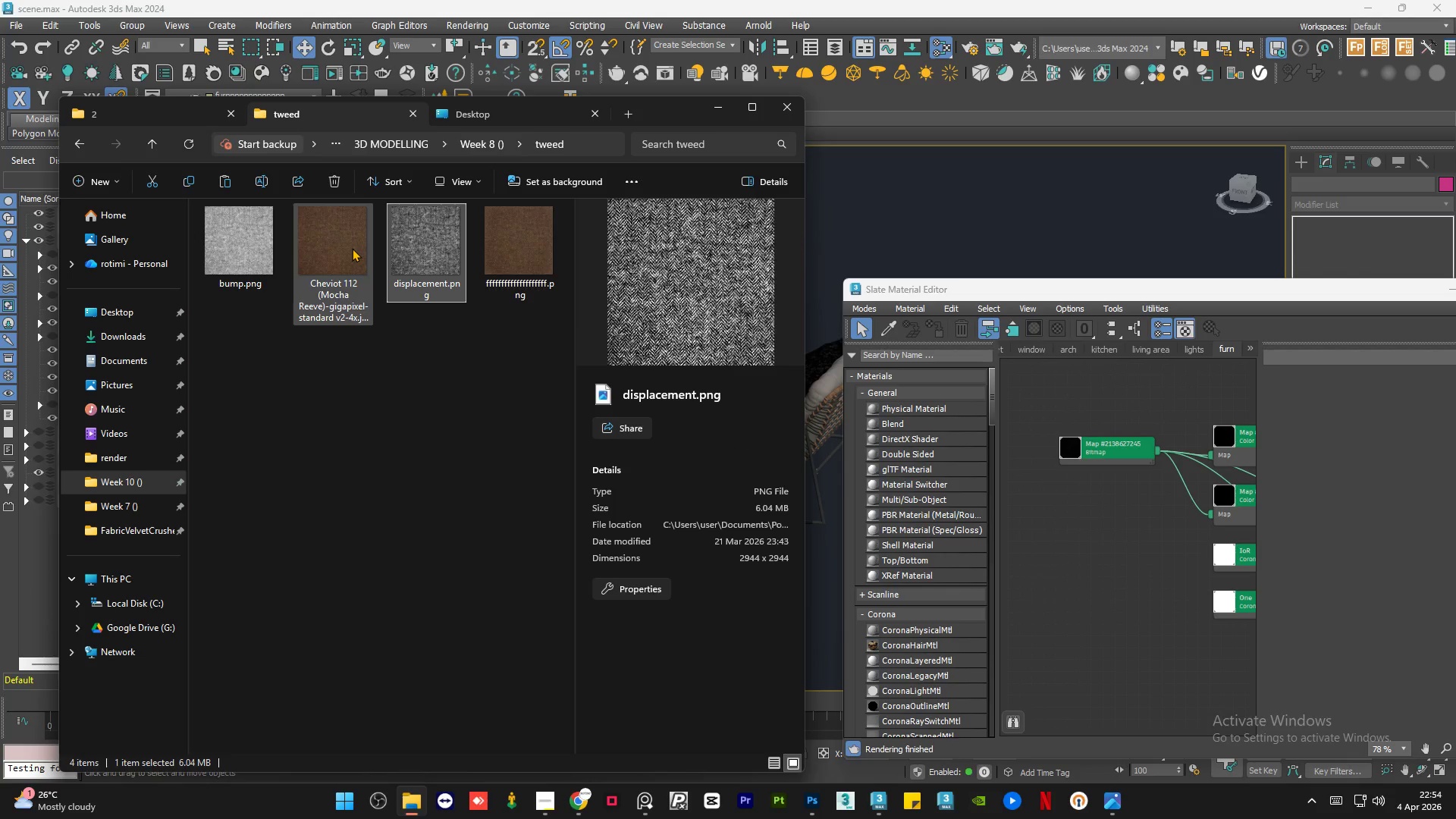 
scroll: coordinate [1234, 595], scroll_direction: up, amount: 6.0
 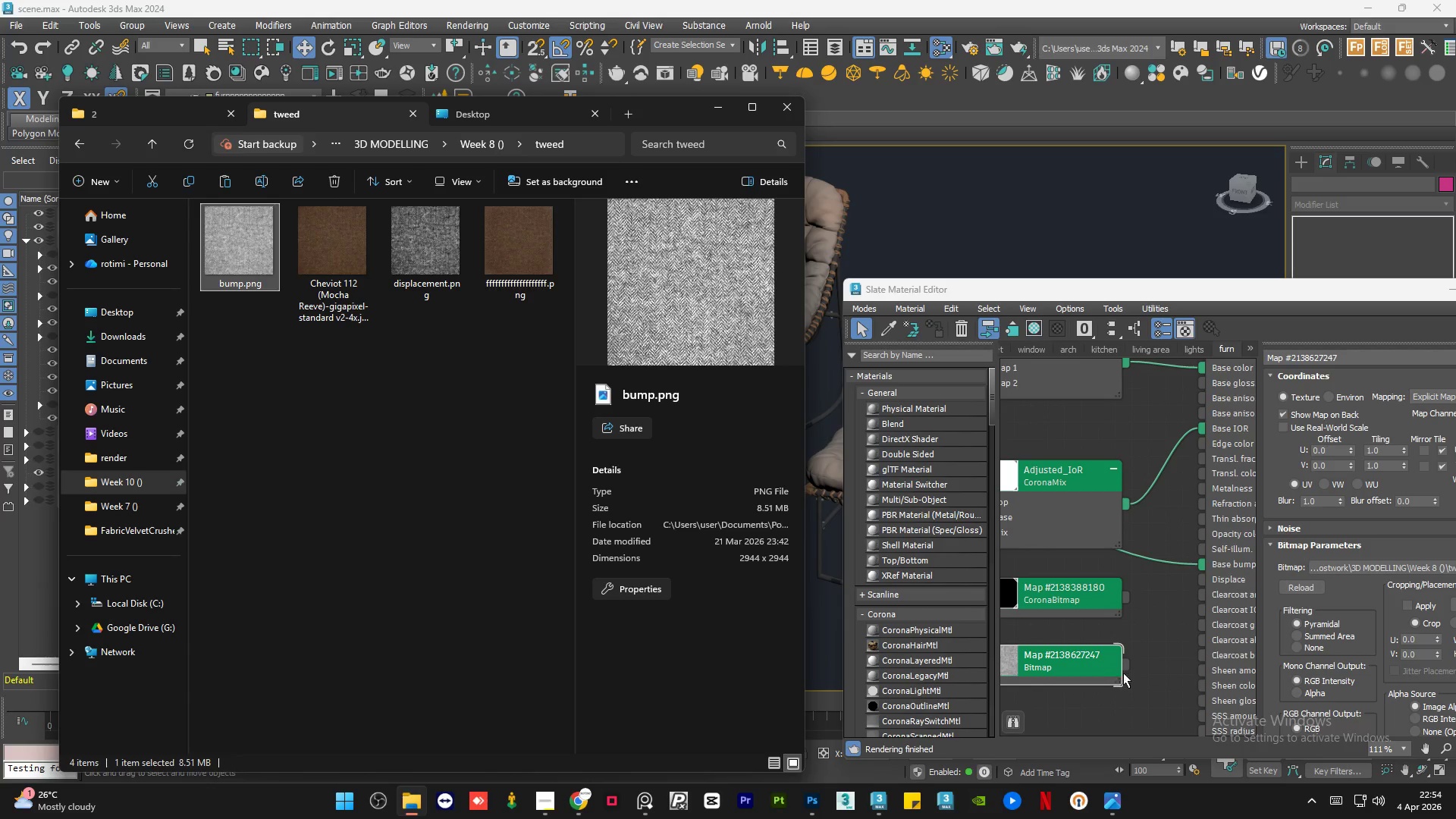 
left_click([347, 248])
 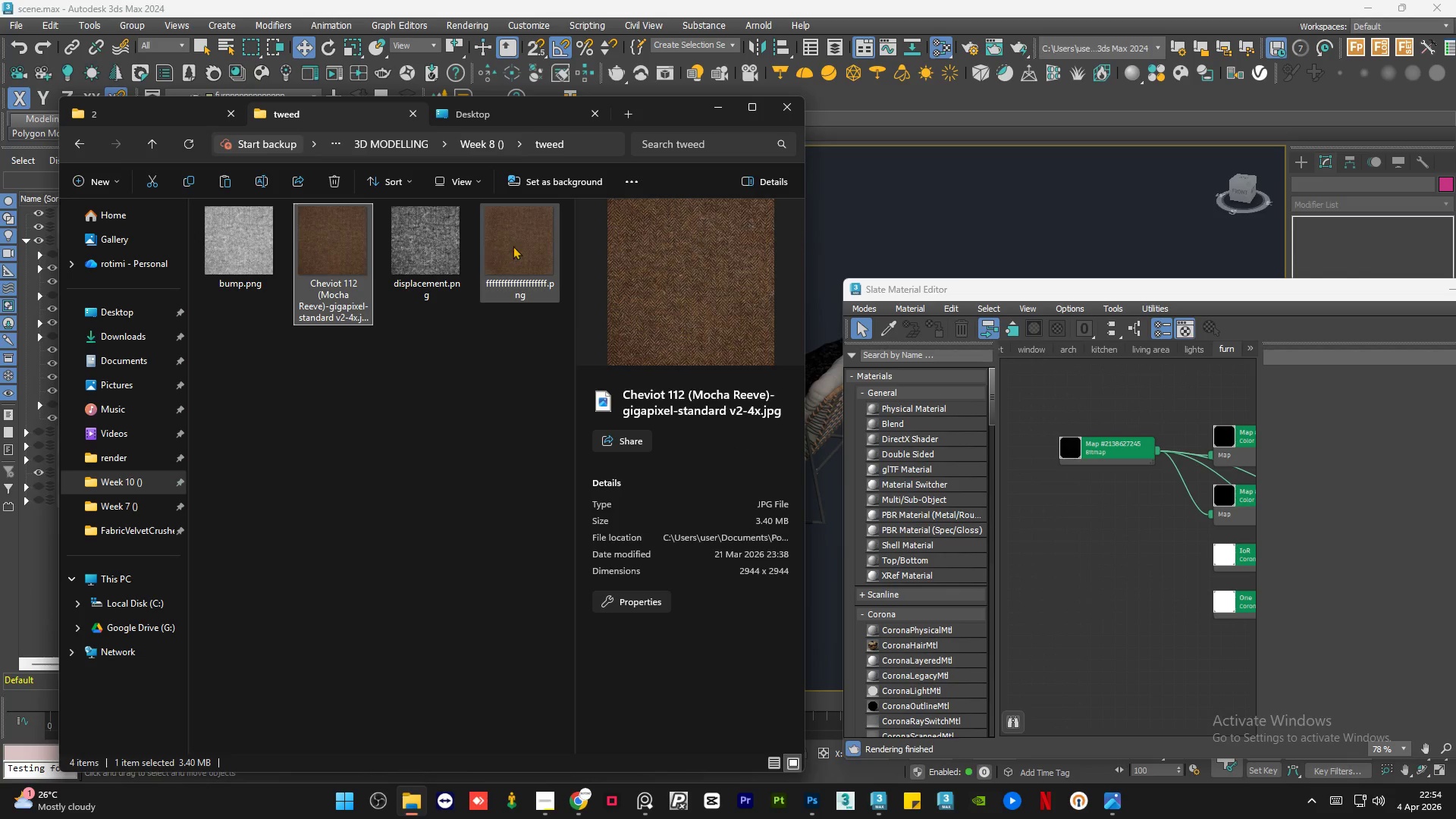 
left_click([520, 246])
 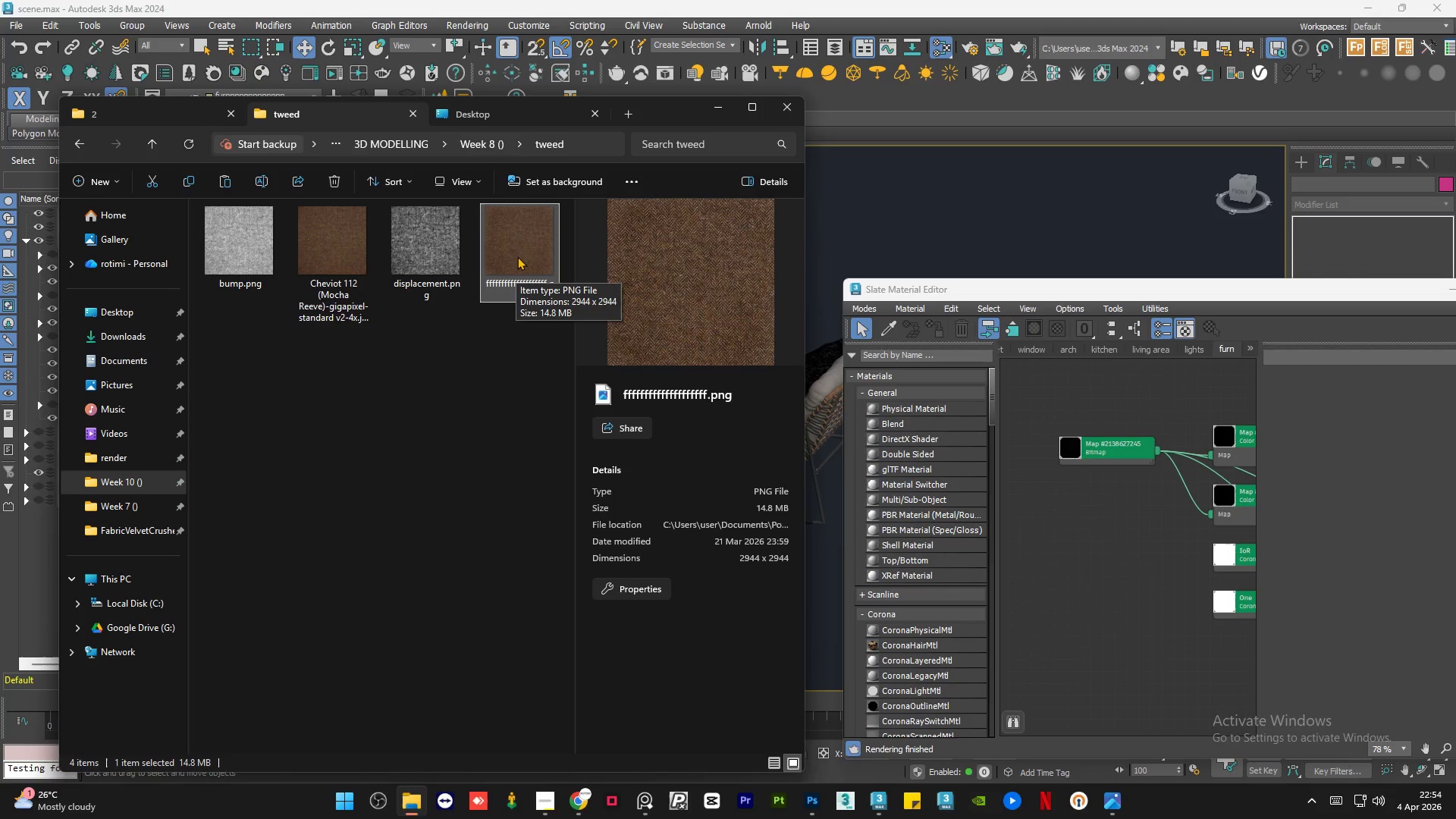 
scroll: coordinate [1214, 592], scroll_direction: down, amount: 5.0
 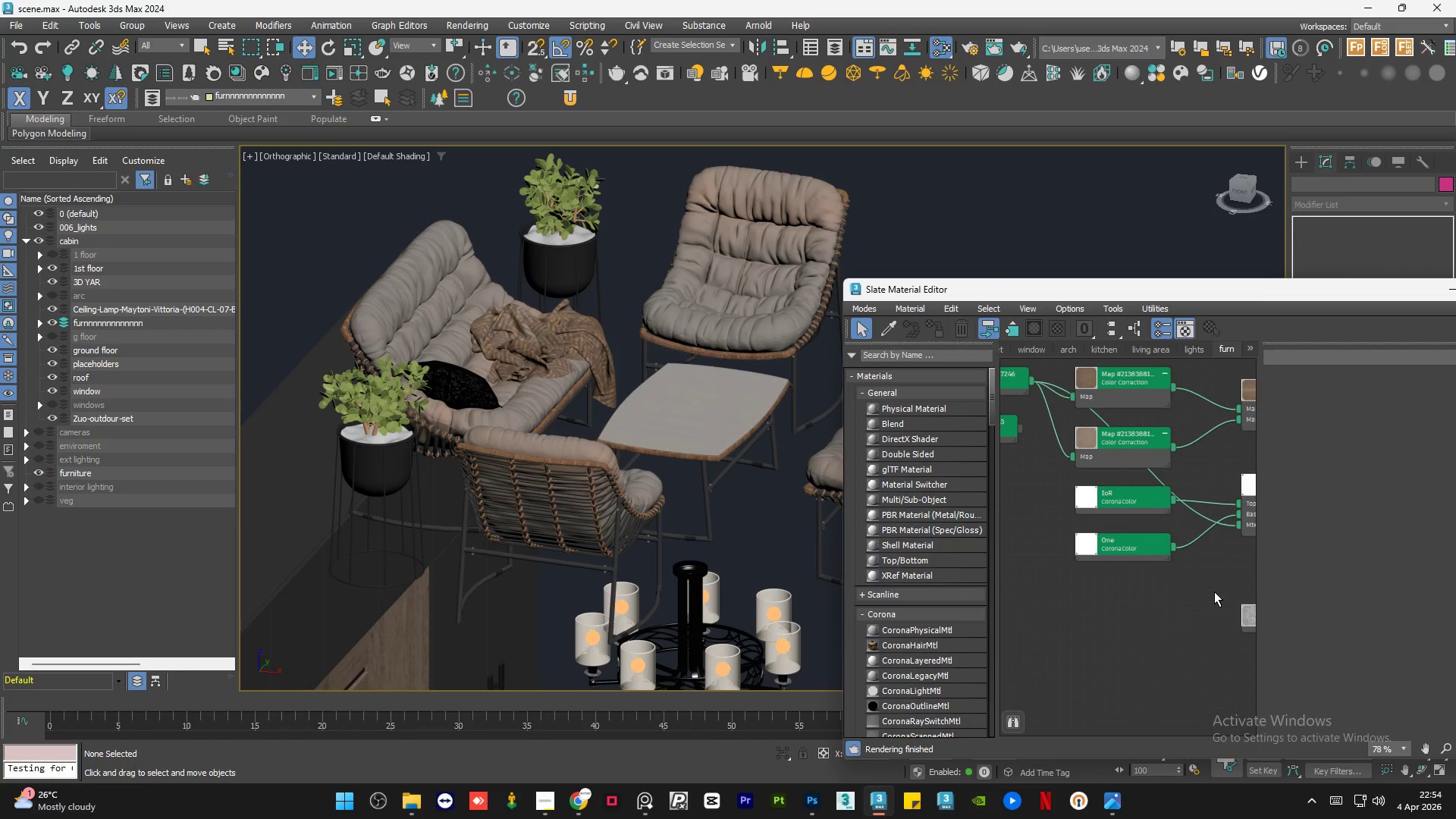 
left_click_drag(start_coordinate=[516, 253], to_coordinate=[1101, 494])
 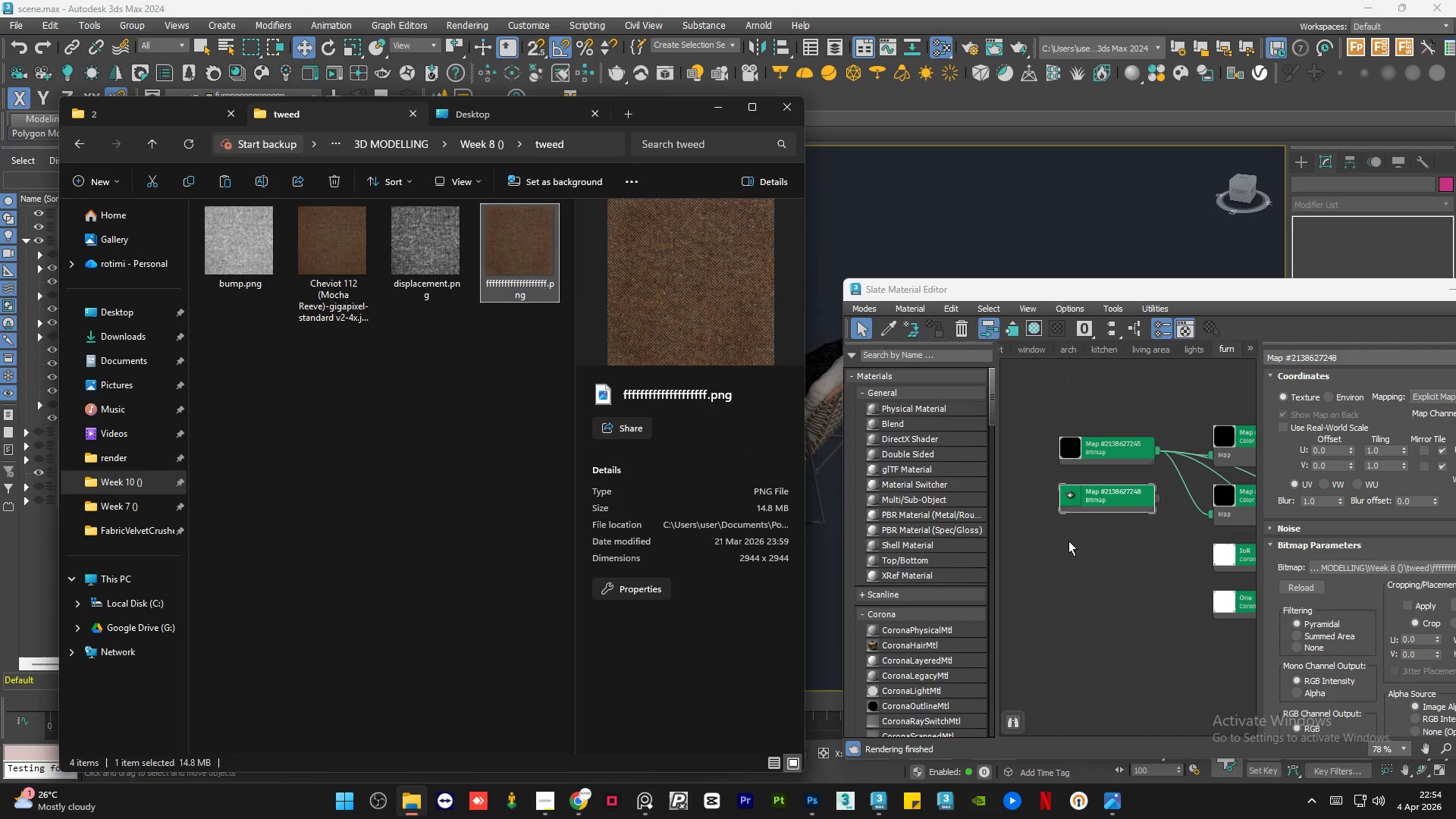 
left_click([1078, 574])
 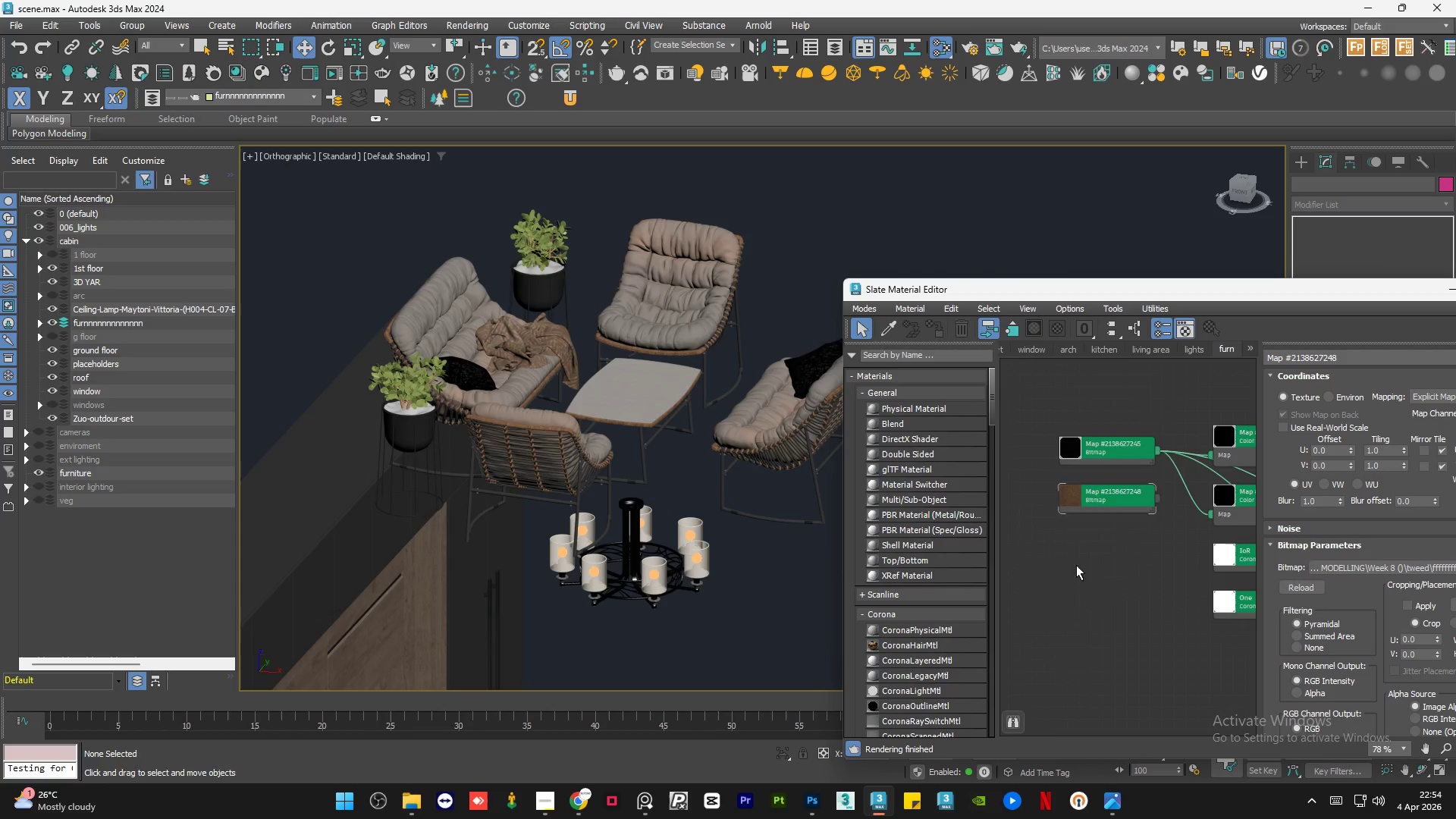 
scroll: coordinate [488, 355], scroll_direction: down, amount: 1.0
 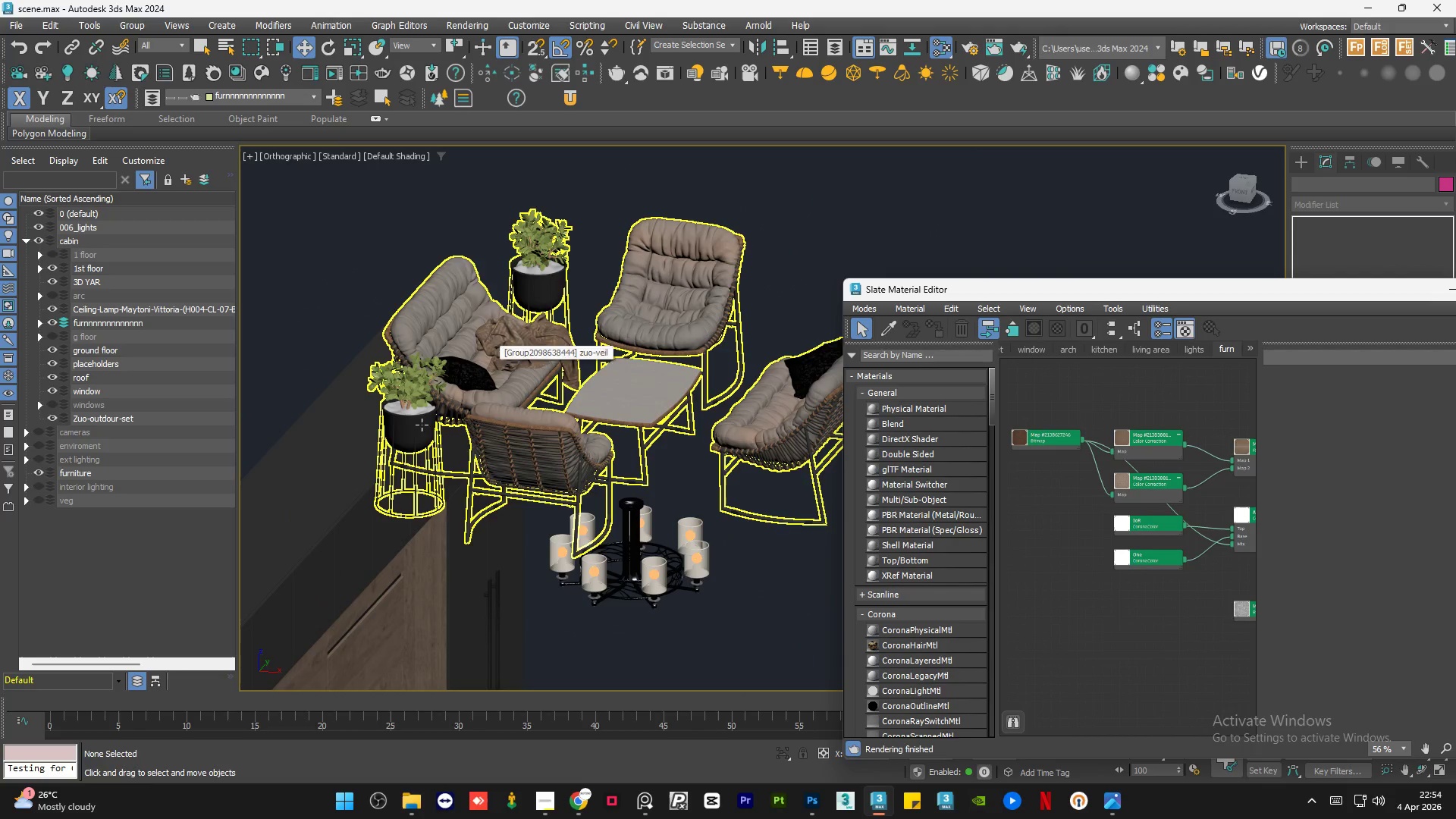 
left_click_drag(start_coordinate=[1116, 611], to_coordinate=[1187, 558])
 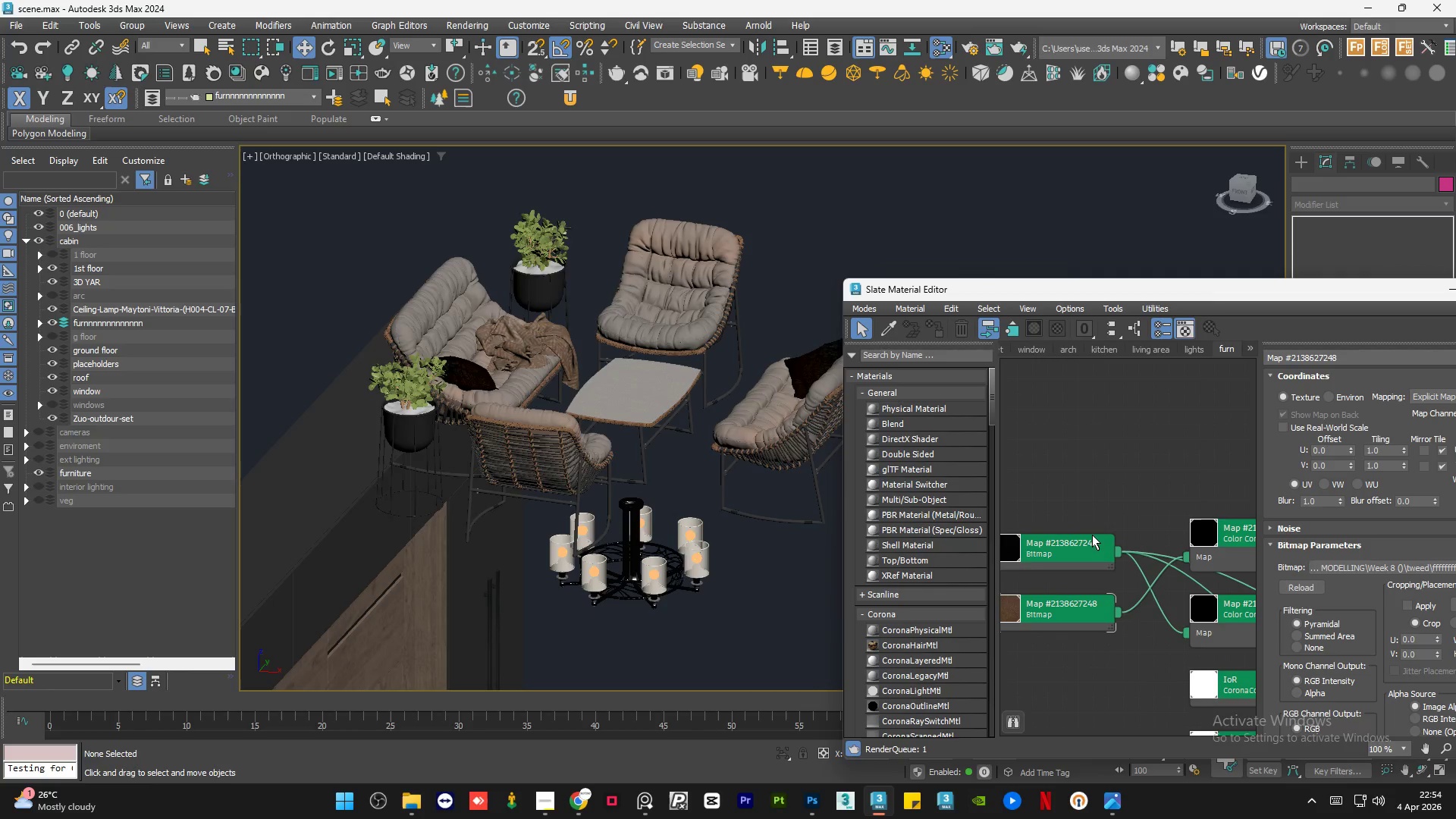 
scroll: coordinate [1068, 485], scroll_direction: down, amount: 4.0
 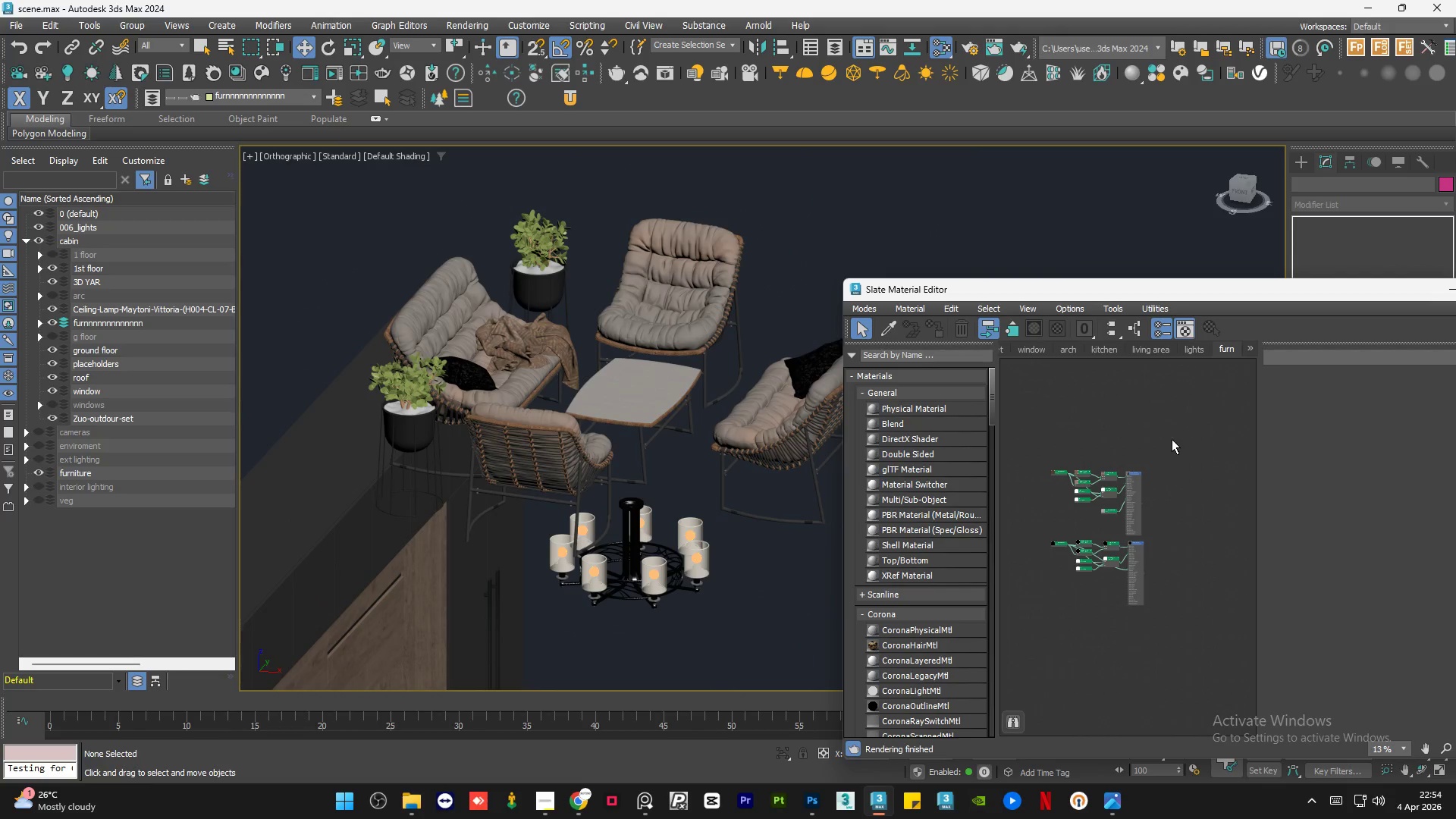 
left_click([1084, 548])
 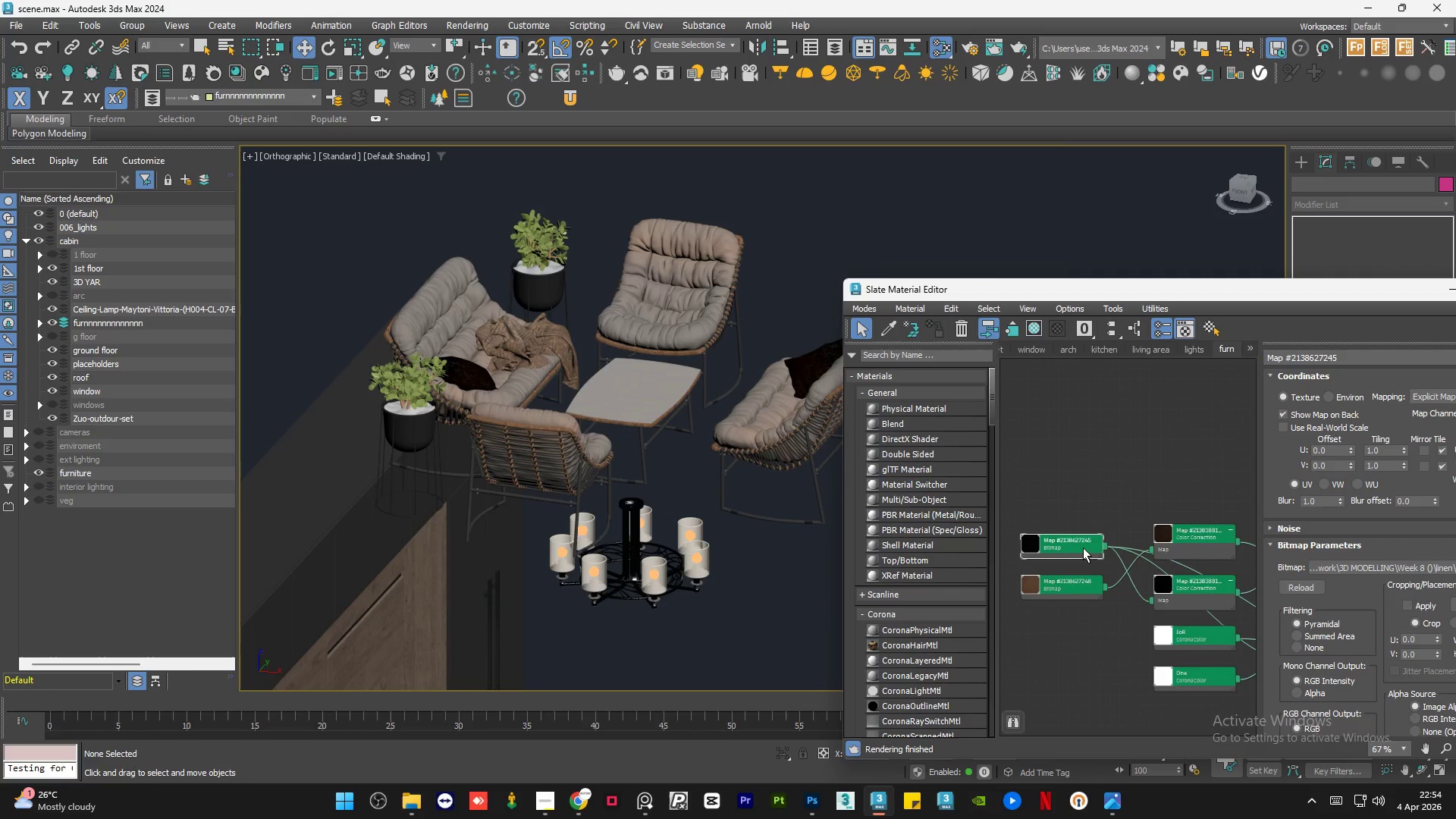 
scroll: coordinate [1074, 497], scroll_direction: up, amount: 7.0
 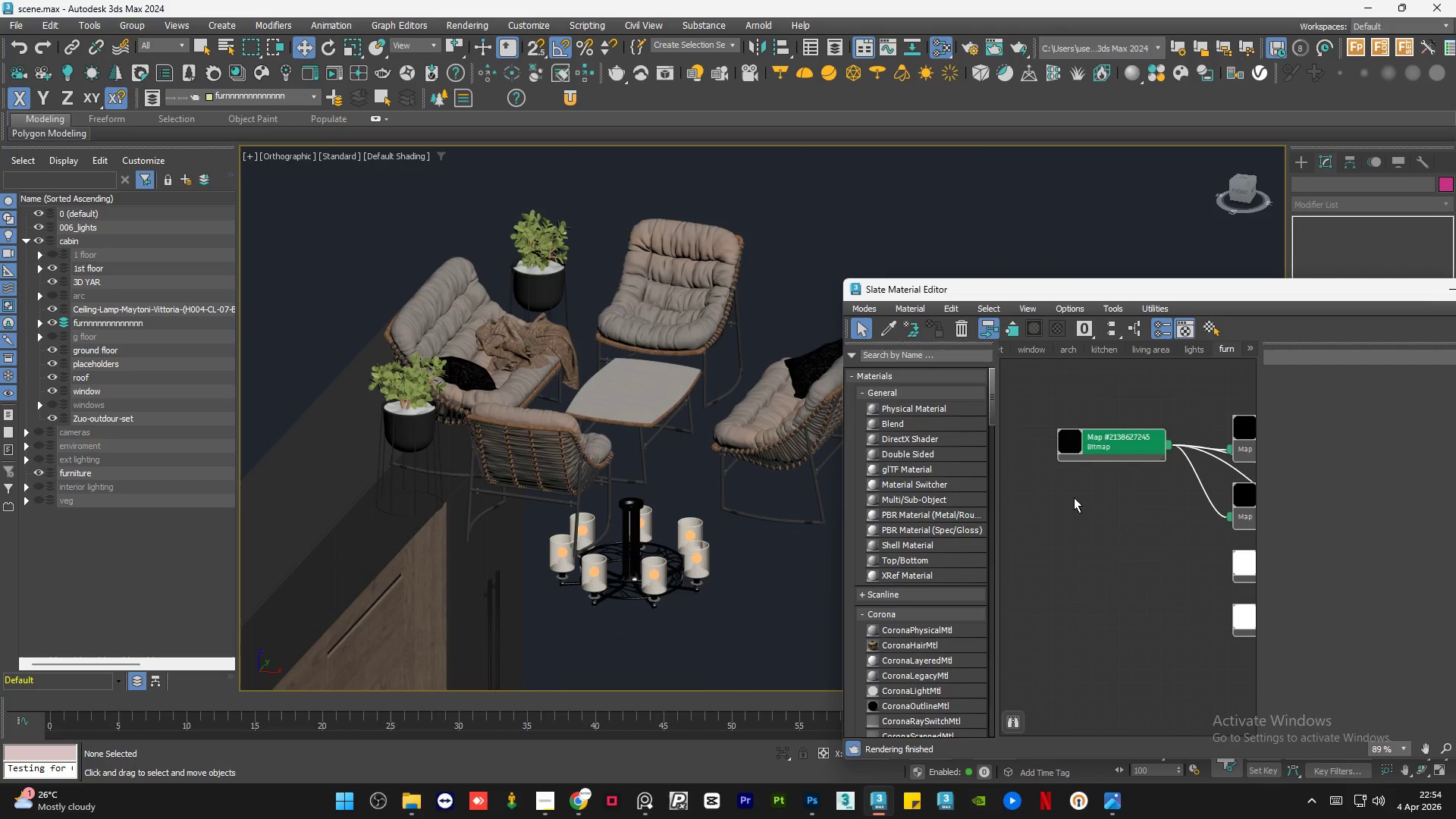 
key(Delete)
 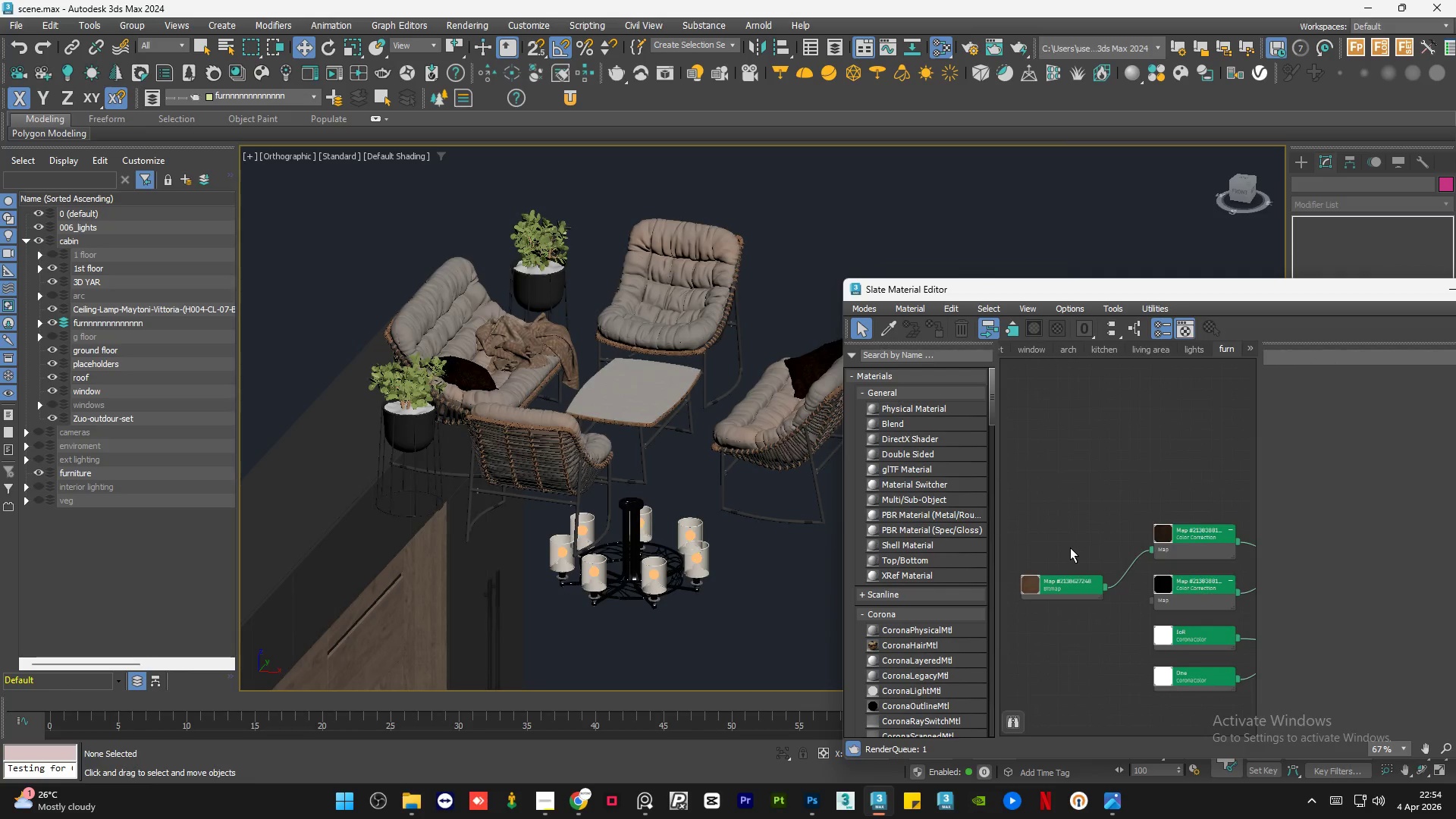 
left_click_drag(start_coordinate=[1071, 577], to_coordinate=[1116, 592])
 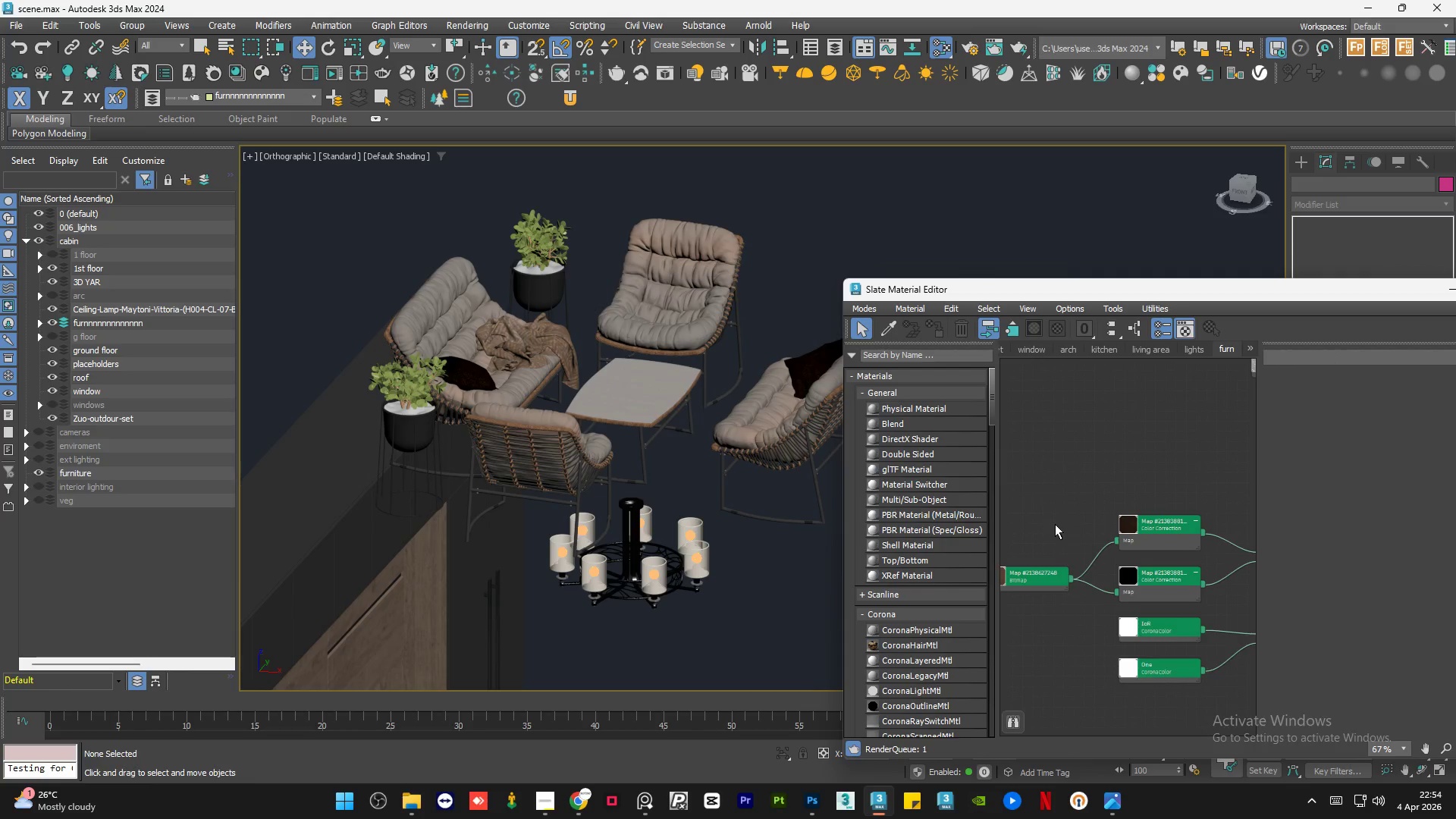 
scroll: coordinate [1073, 498], scroll_direction: down, amount: 1.0
 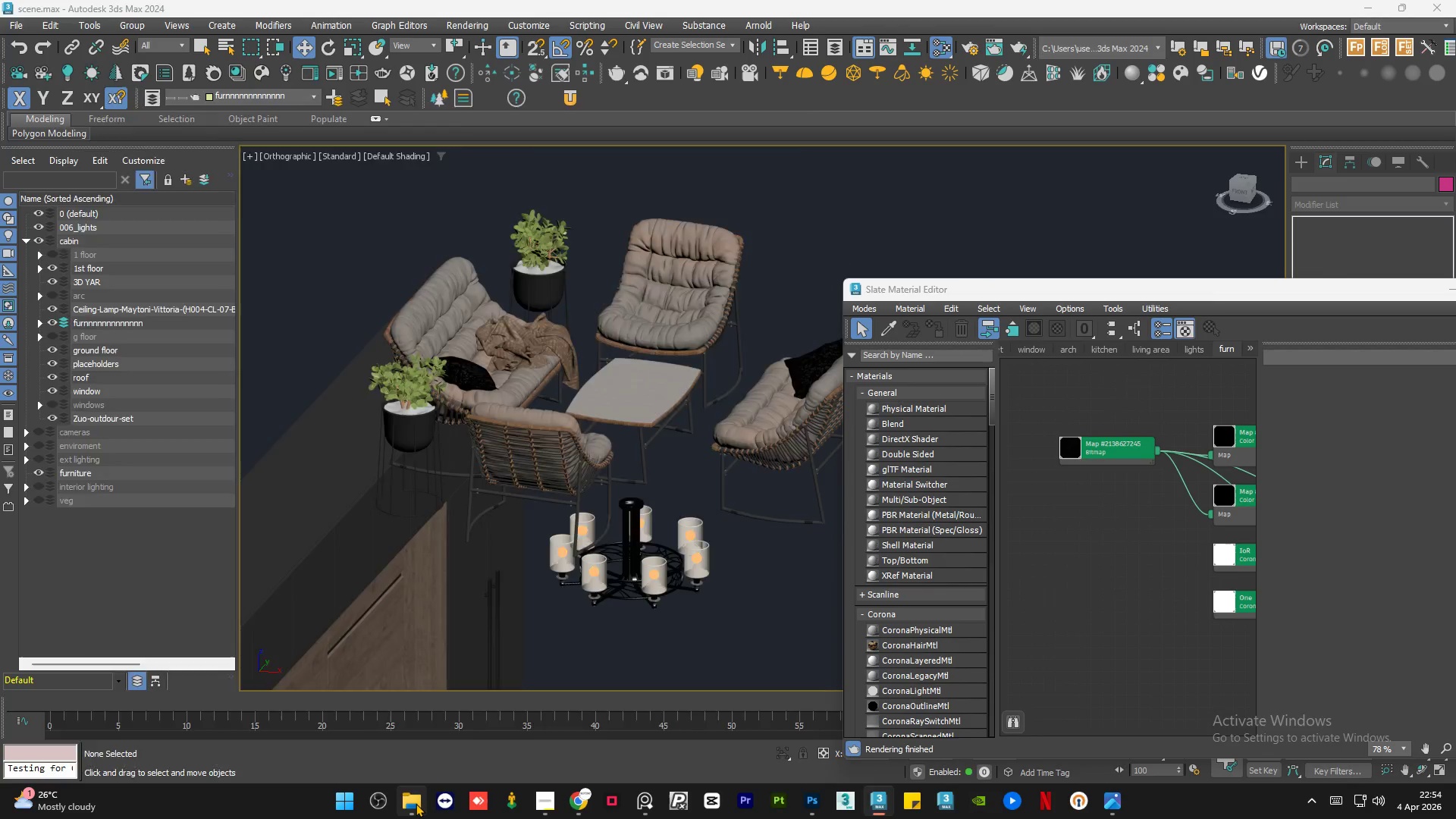 
left_click_drag(start_coordinate=[1018, 536], to_coordinate=[1148, 588])
 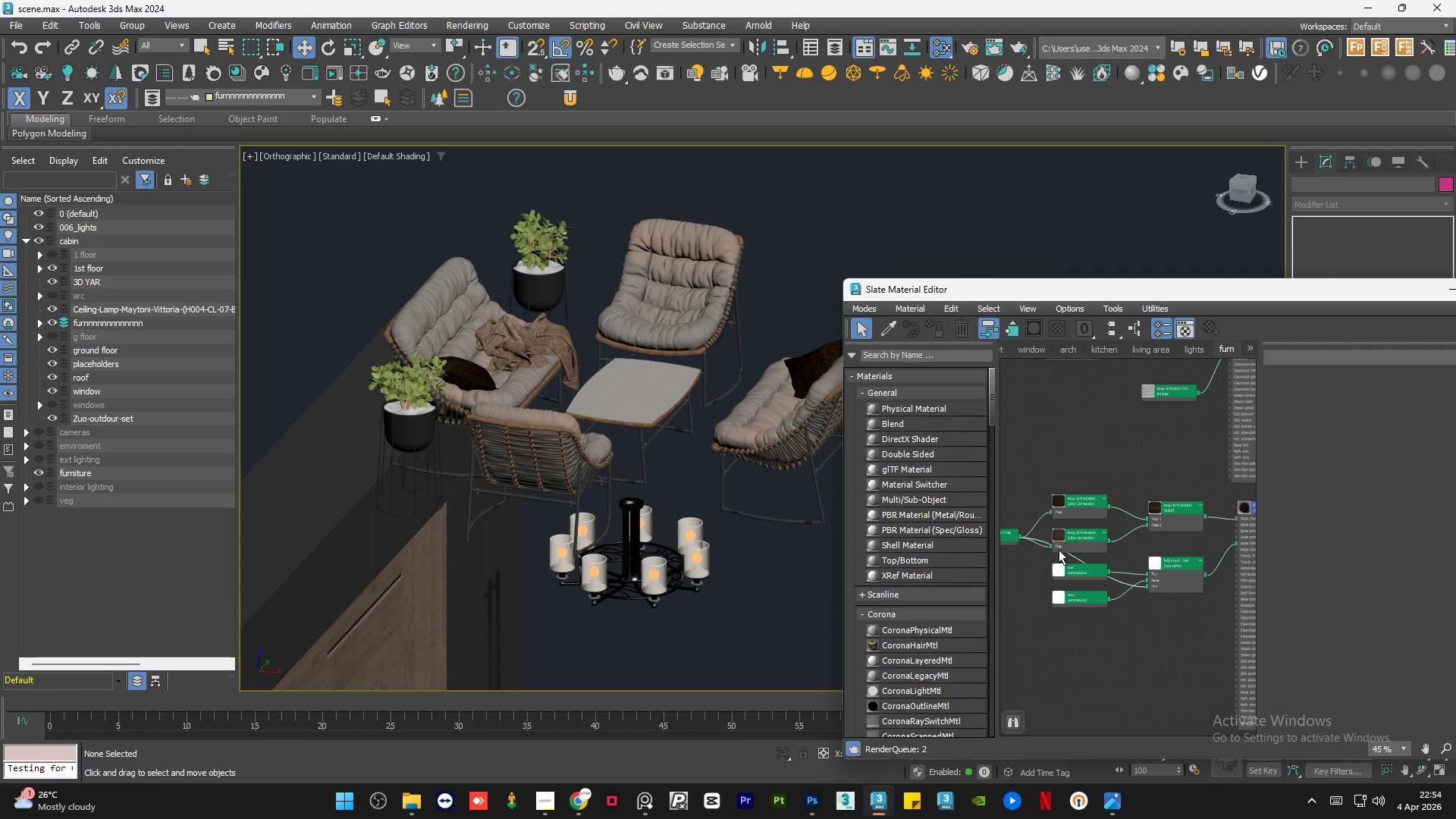 
left_click_drag(start_coordinate=[1097, 427], to_coordinate=[1112, 538])
 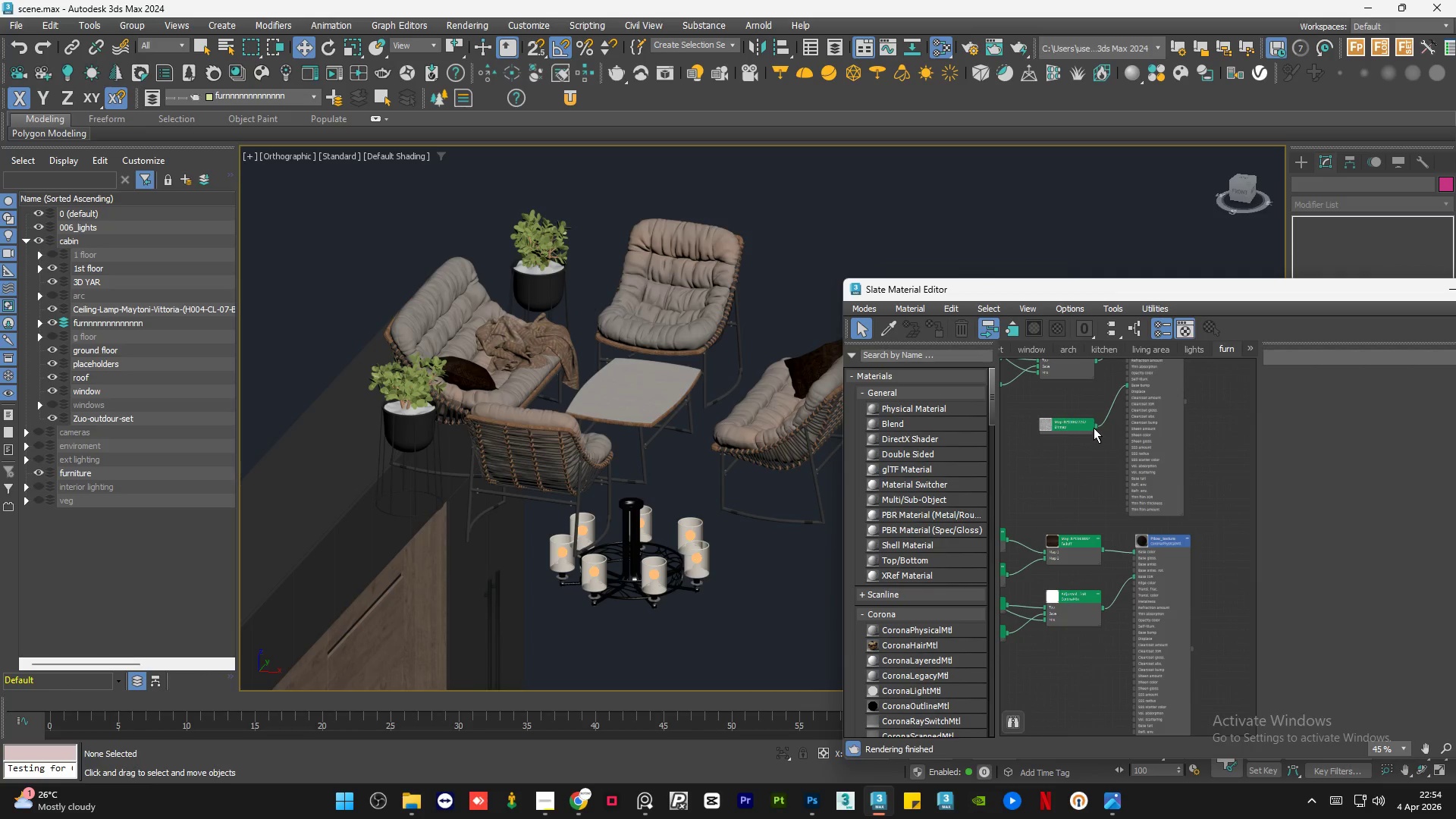 
left_click_drag(start_coordinate=[1094, 427], to_coordinate=[1137, 620])
 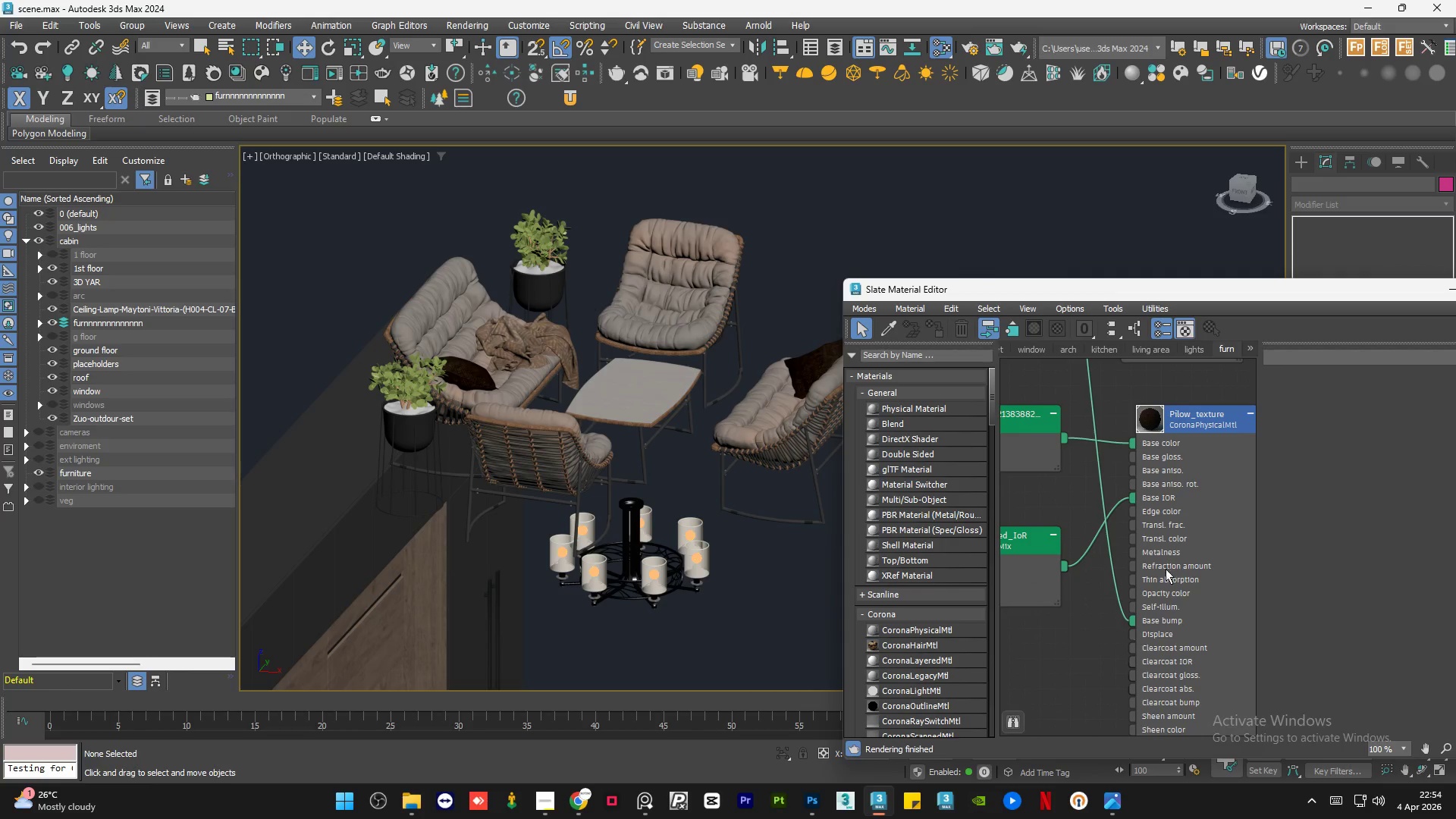 
left_click([1106, 632])
 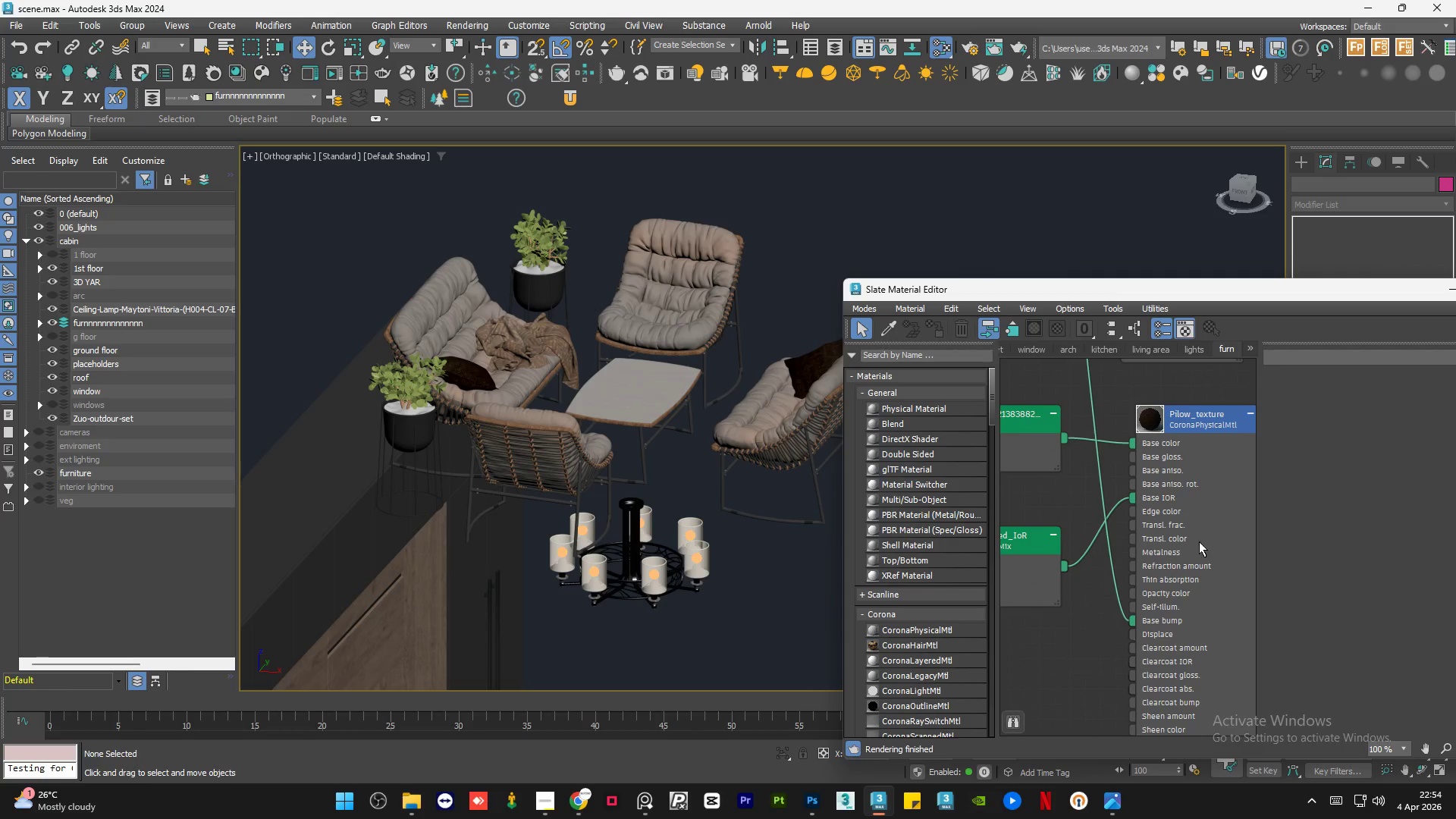 
scroll: coordinate [1113, 582], scroll_direction: up, amount: 2.0
 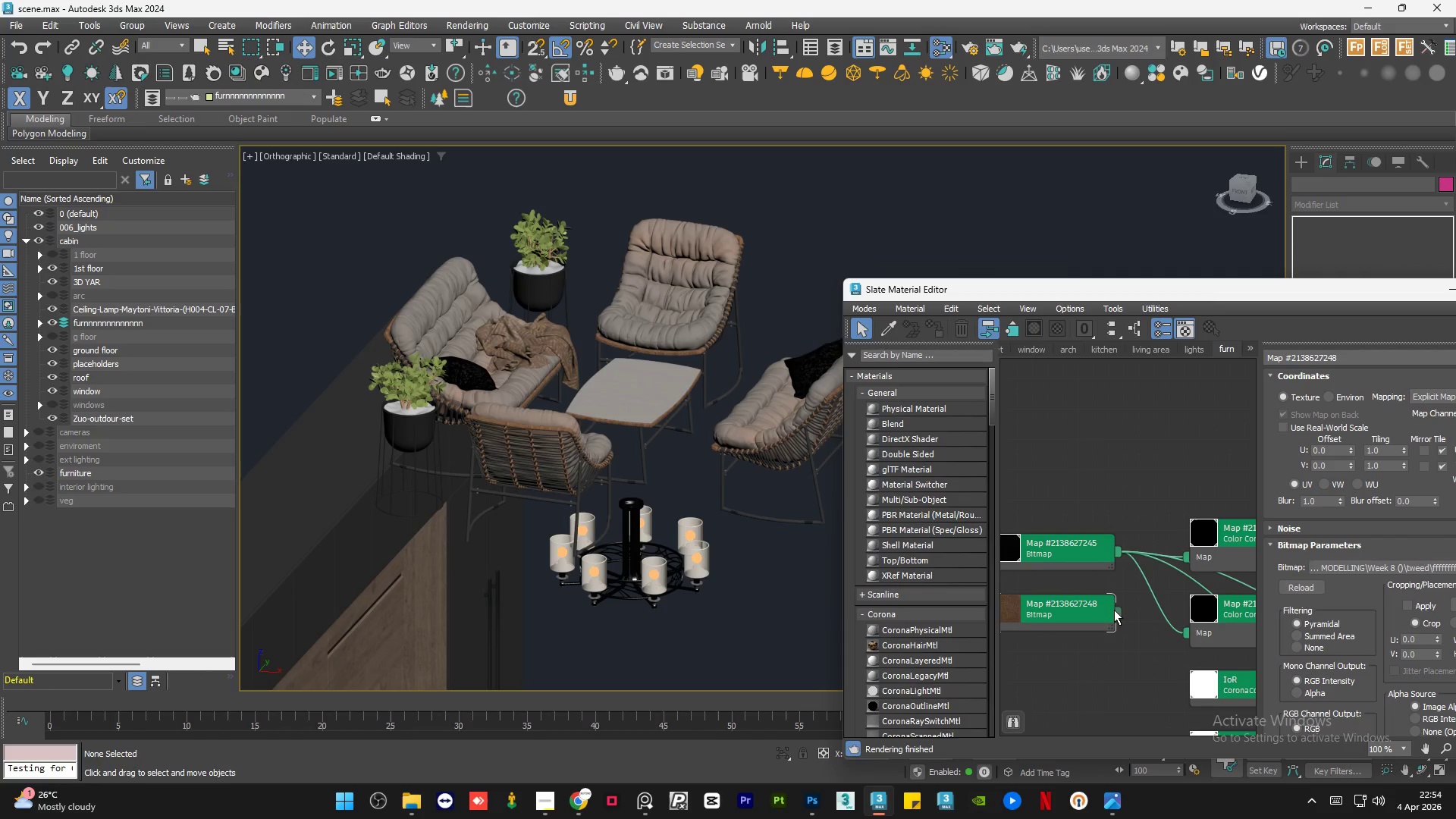 
scroll: coordinate [1075, 536], scroll_direction: down, amount: 3.0
 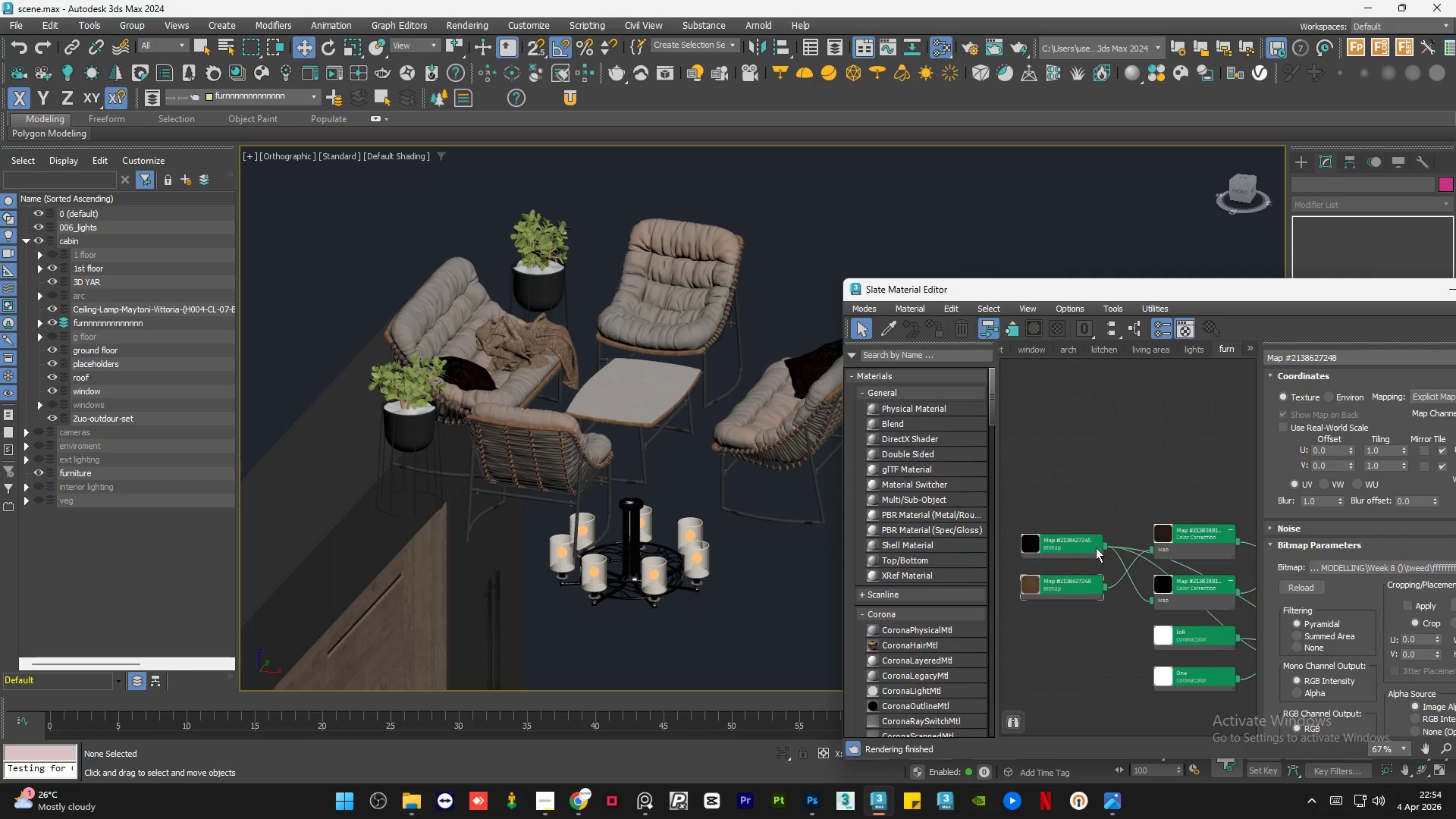 
scroll: coordinate [1107, 557], scroll_direction: none, amount: 0.0
 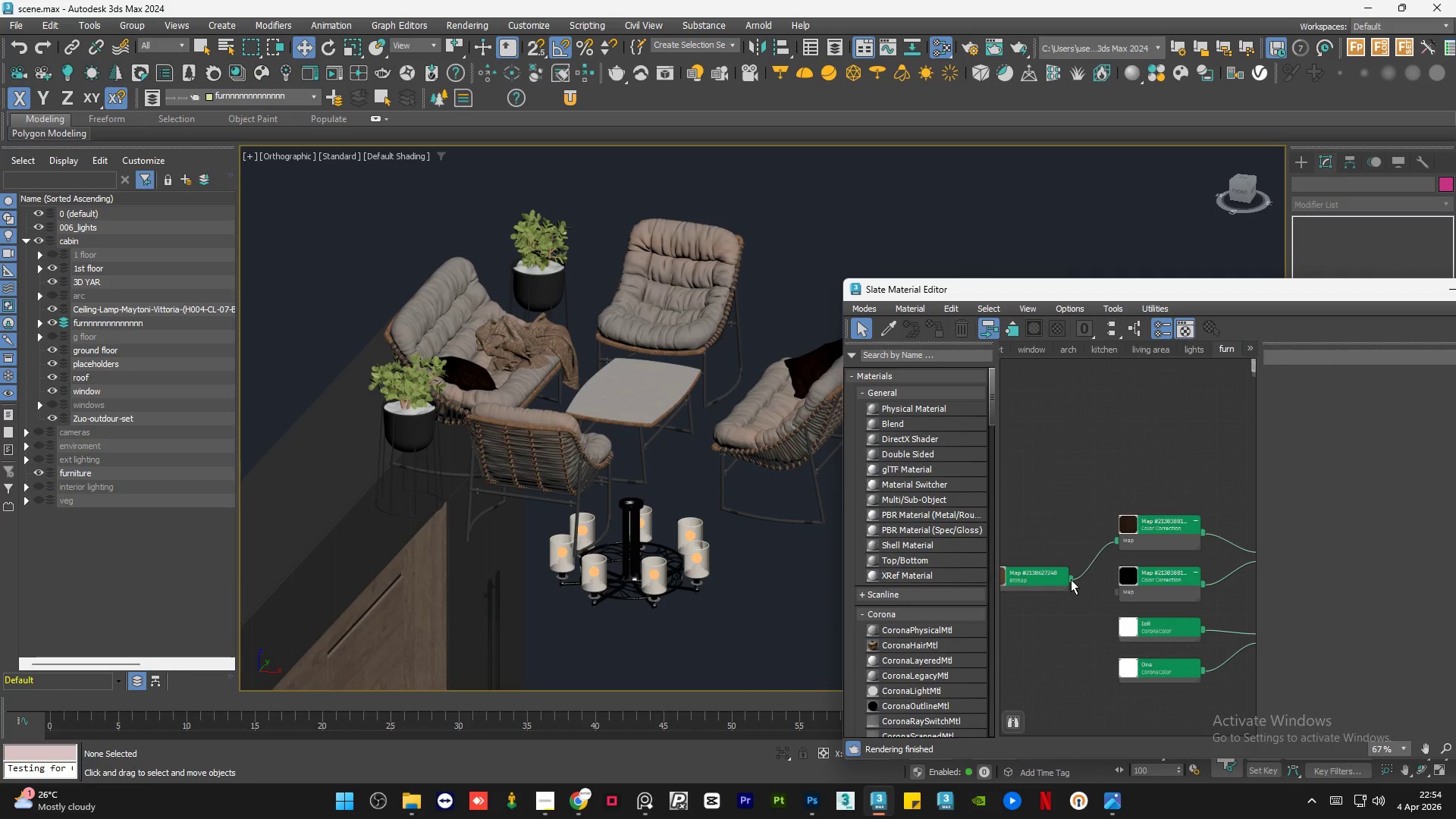 
scroll: coordinate [1055, 524], scroll_direction: down, amount: 3.0
 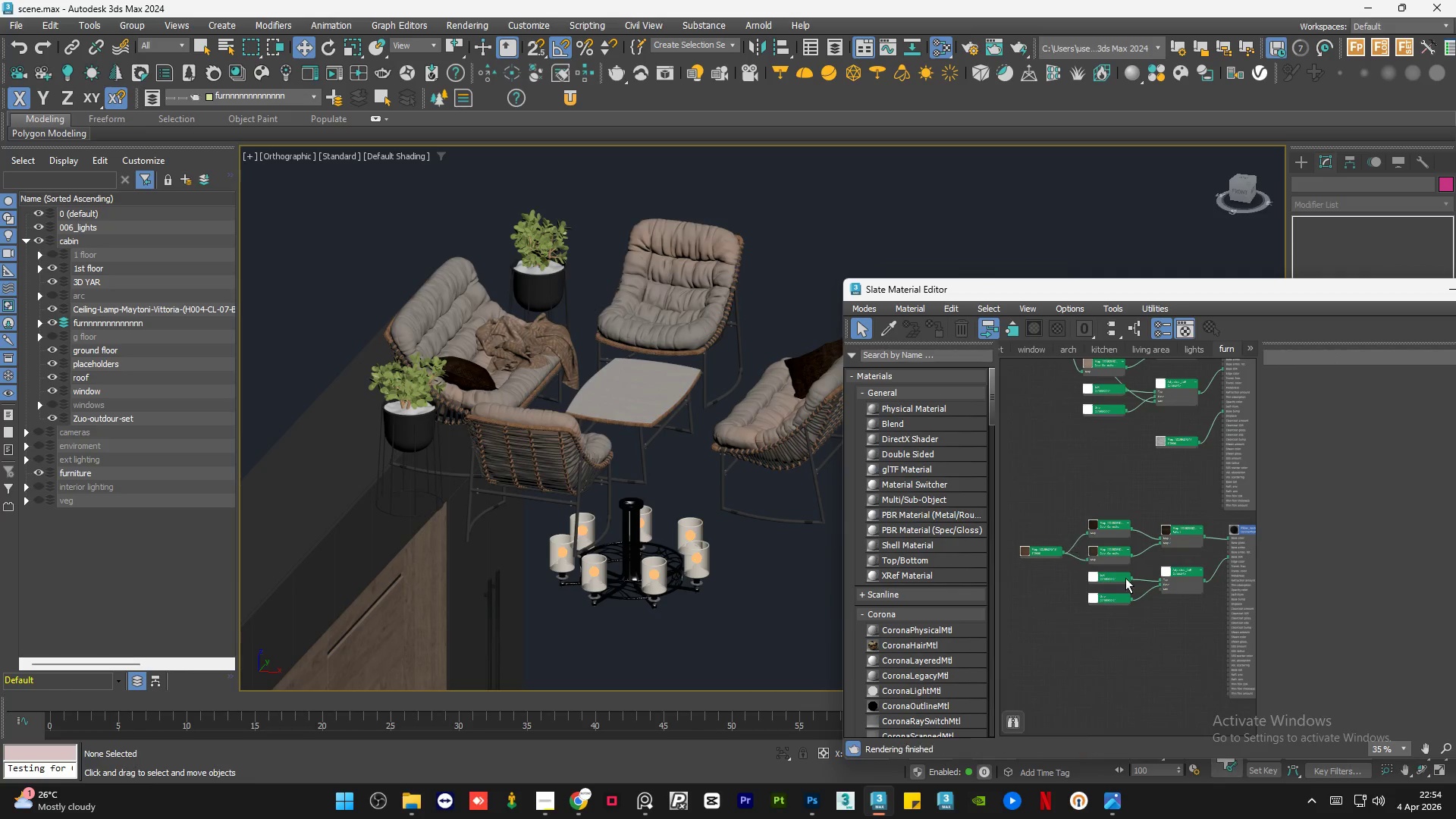 
wait(7.05)
 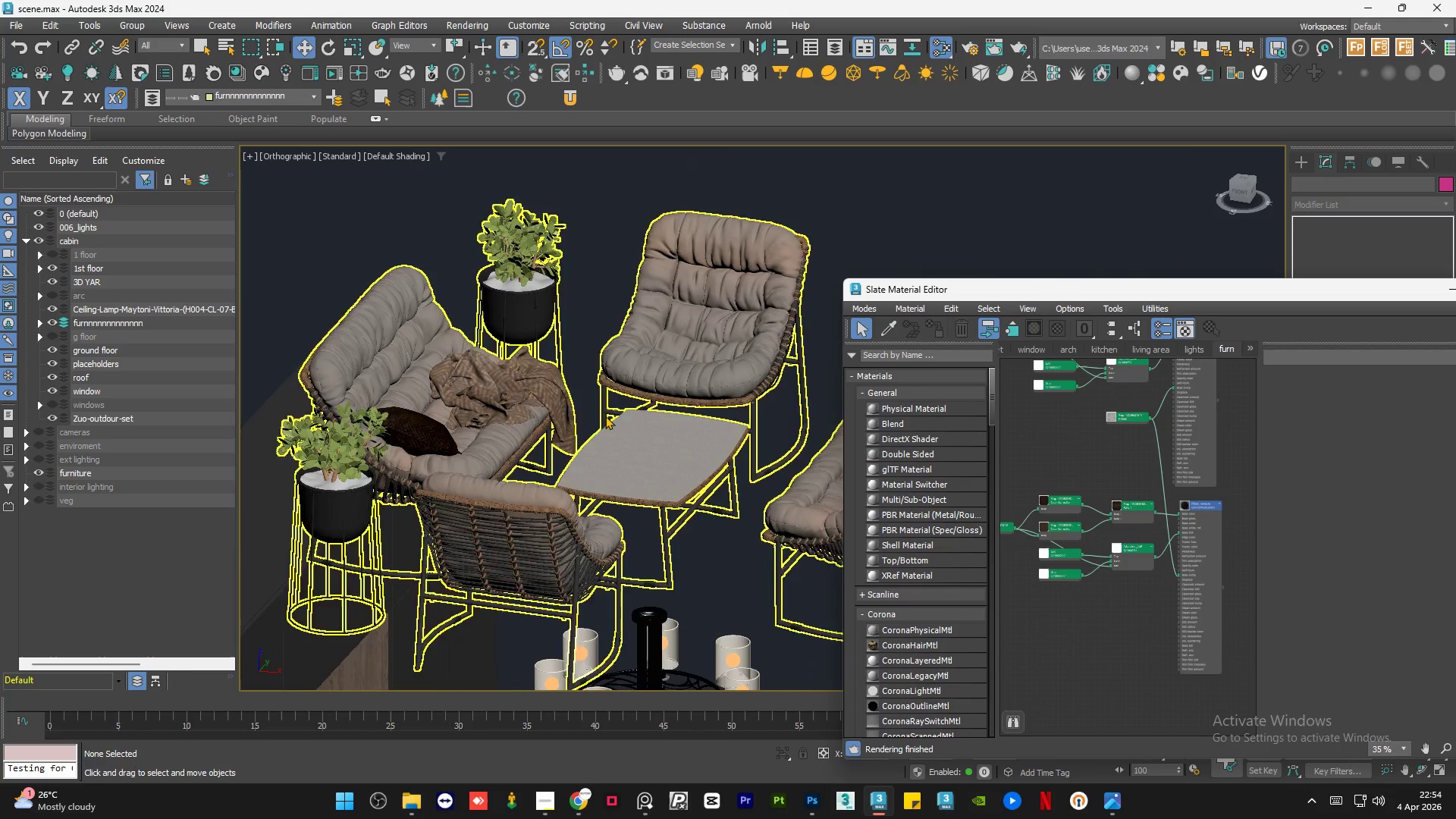 
double_click([1084, 646])
 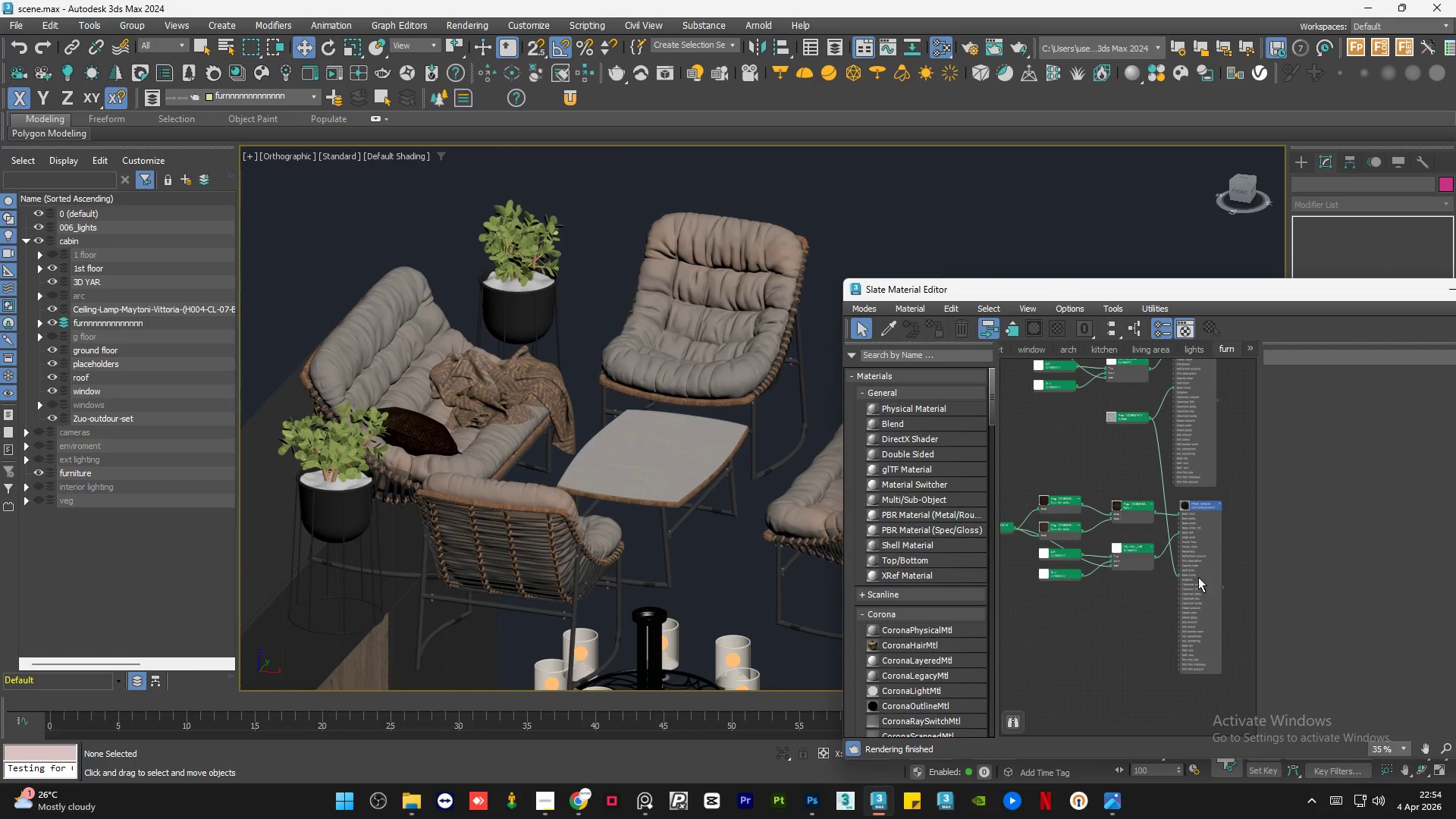 
scroll: coordinate [1119, 563], scroll_direction: up, amount: 1.0
 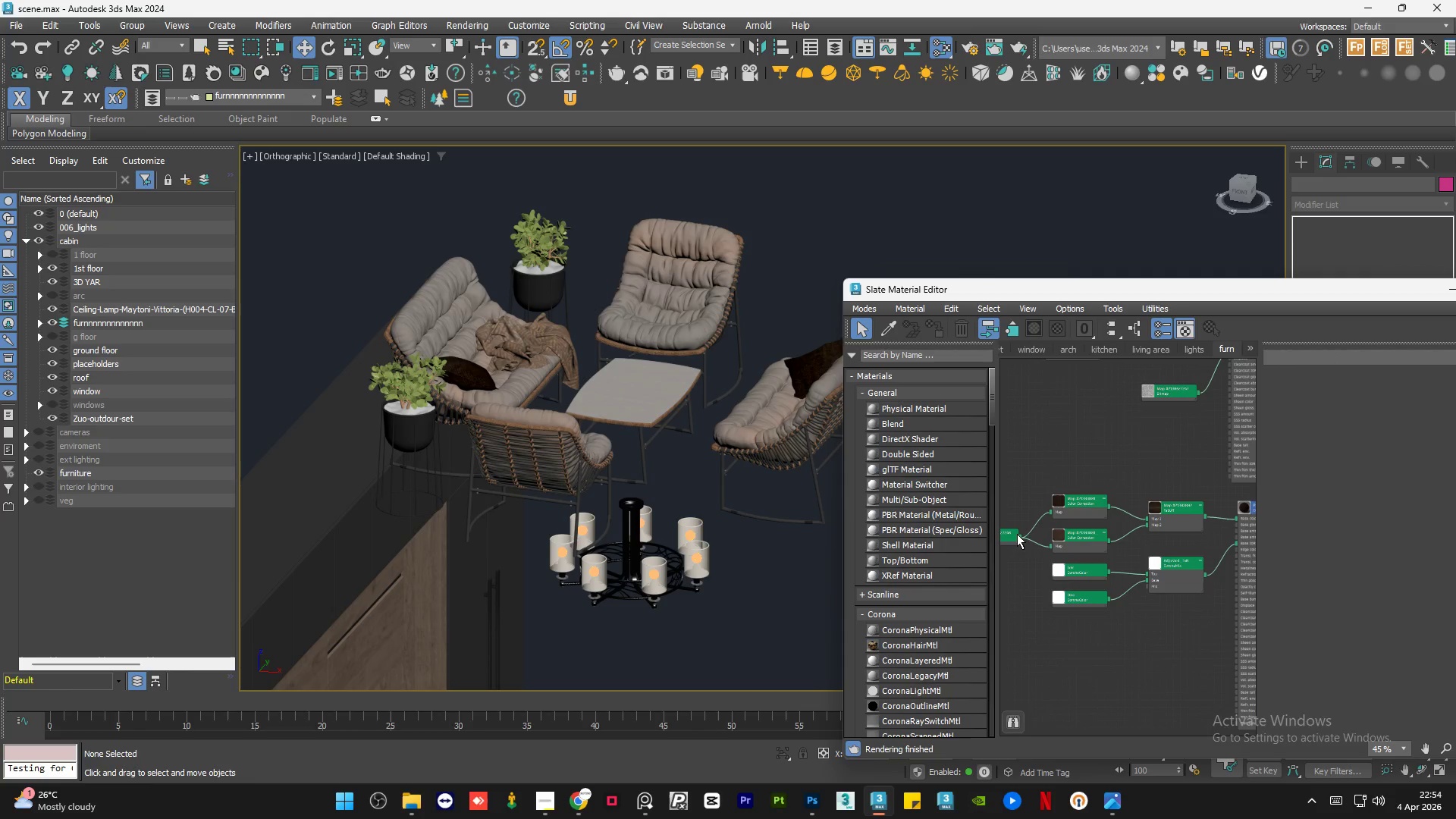 
left_click([1128, 646])
 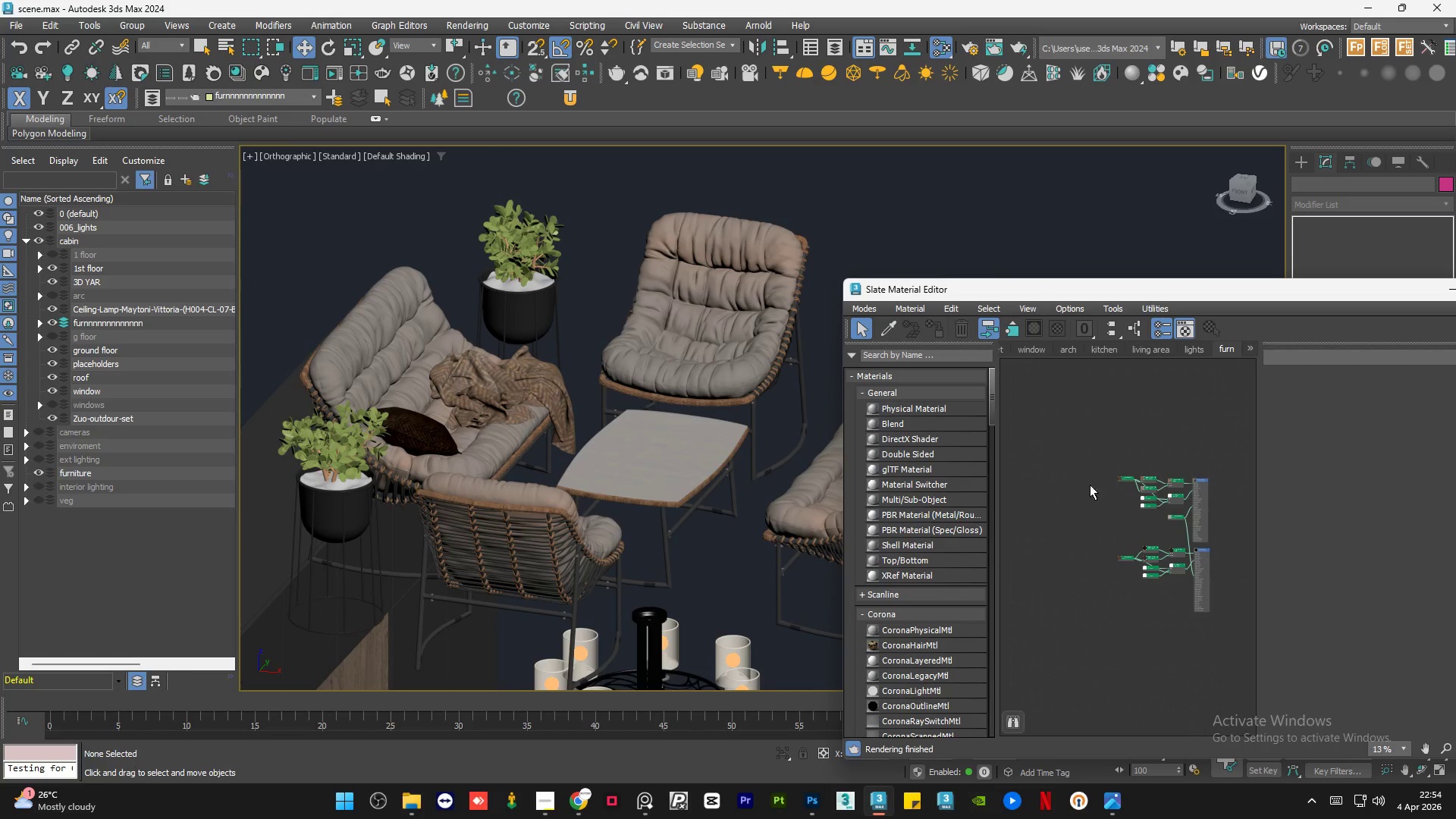 
left_click_drag(start_coordinate=[1084, 448], to_coordinate=[1254, 664])
 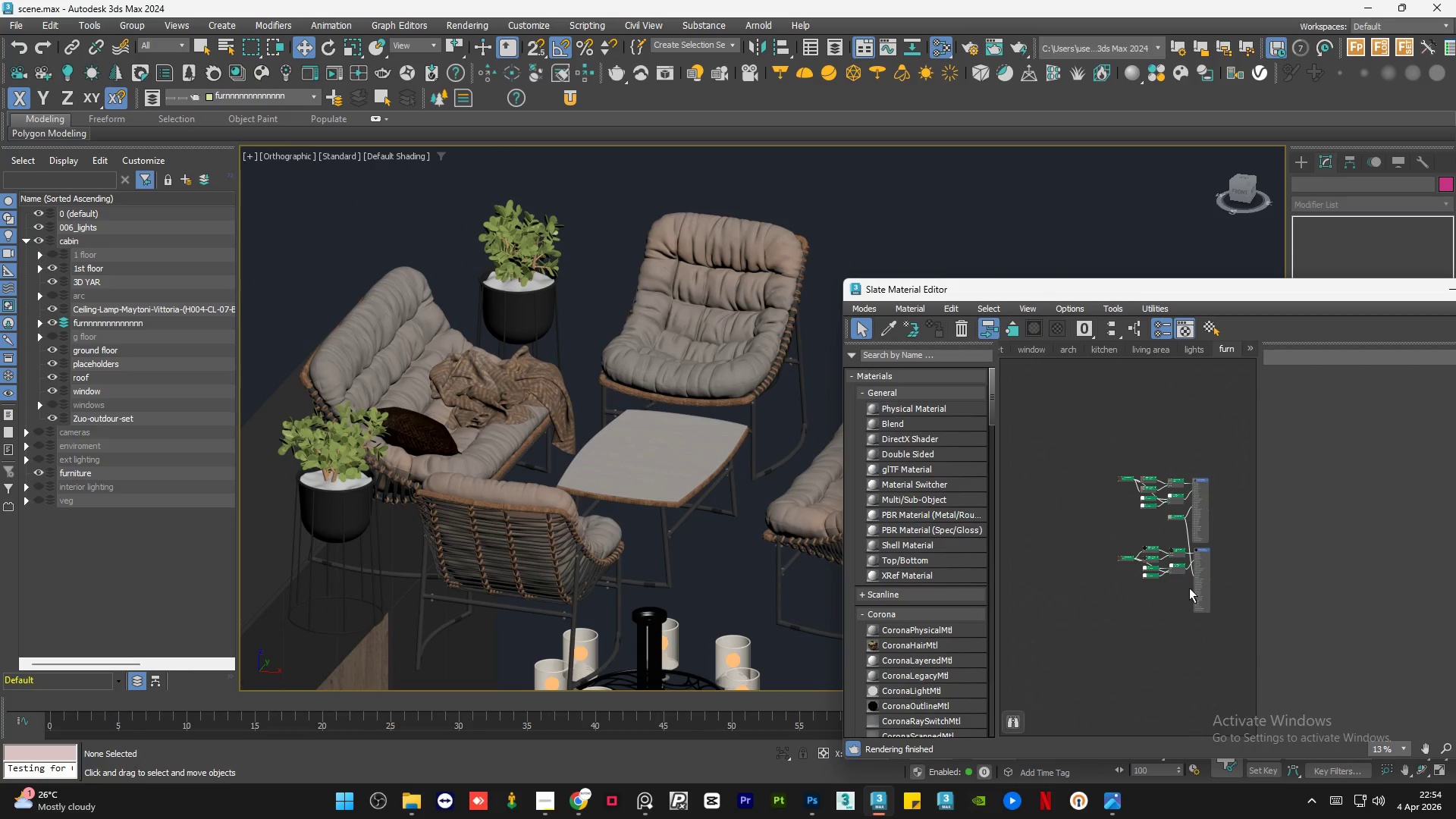 
key(Delete)
 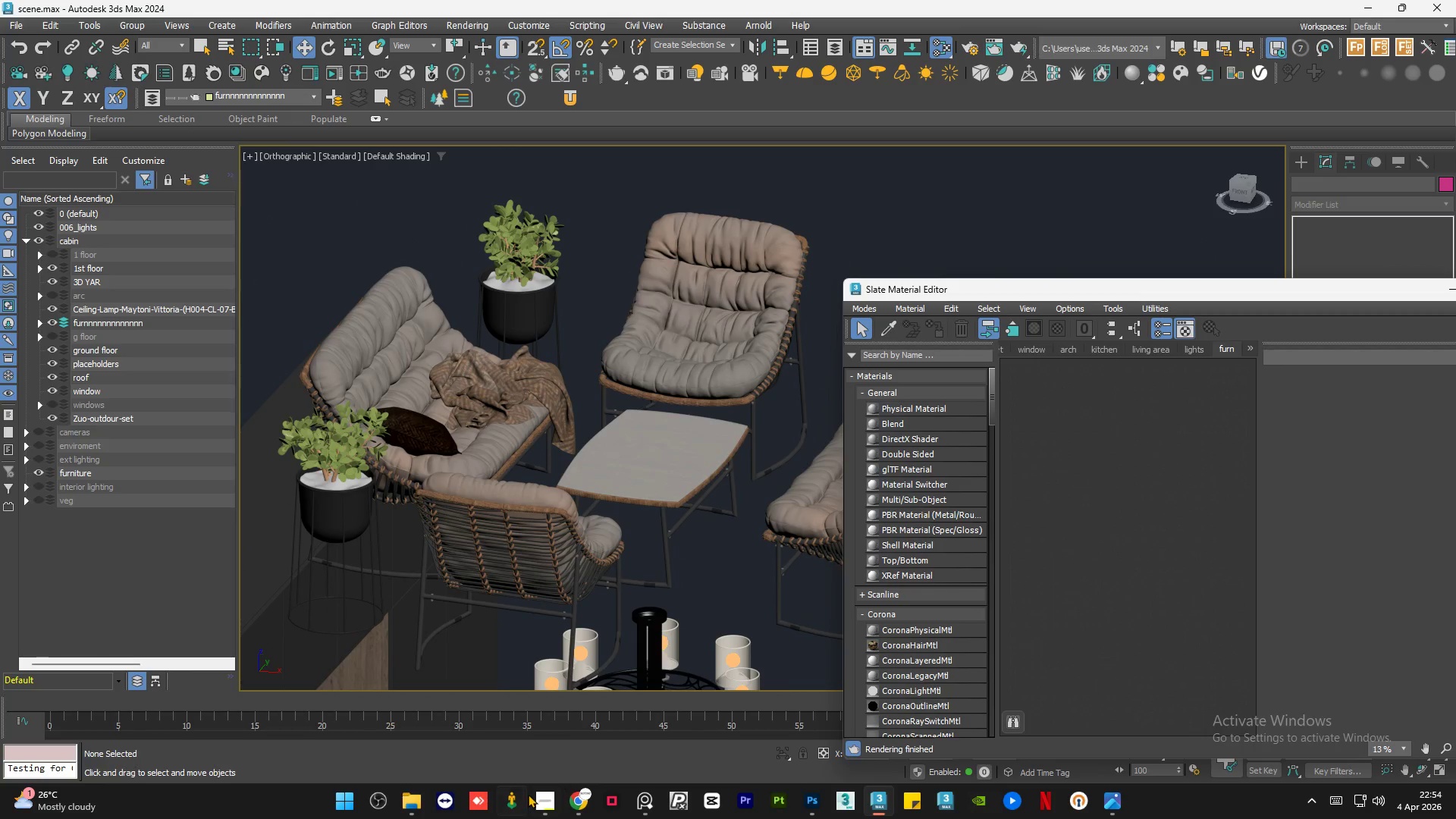 
scroll: coordinate [1057, 550], scroll_direction: down, amount: 2.0
 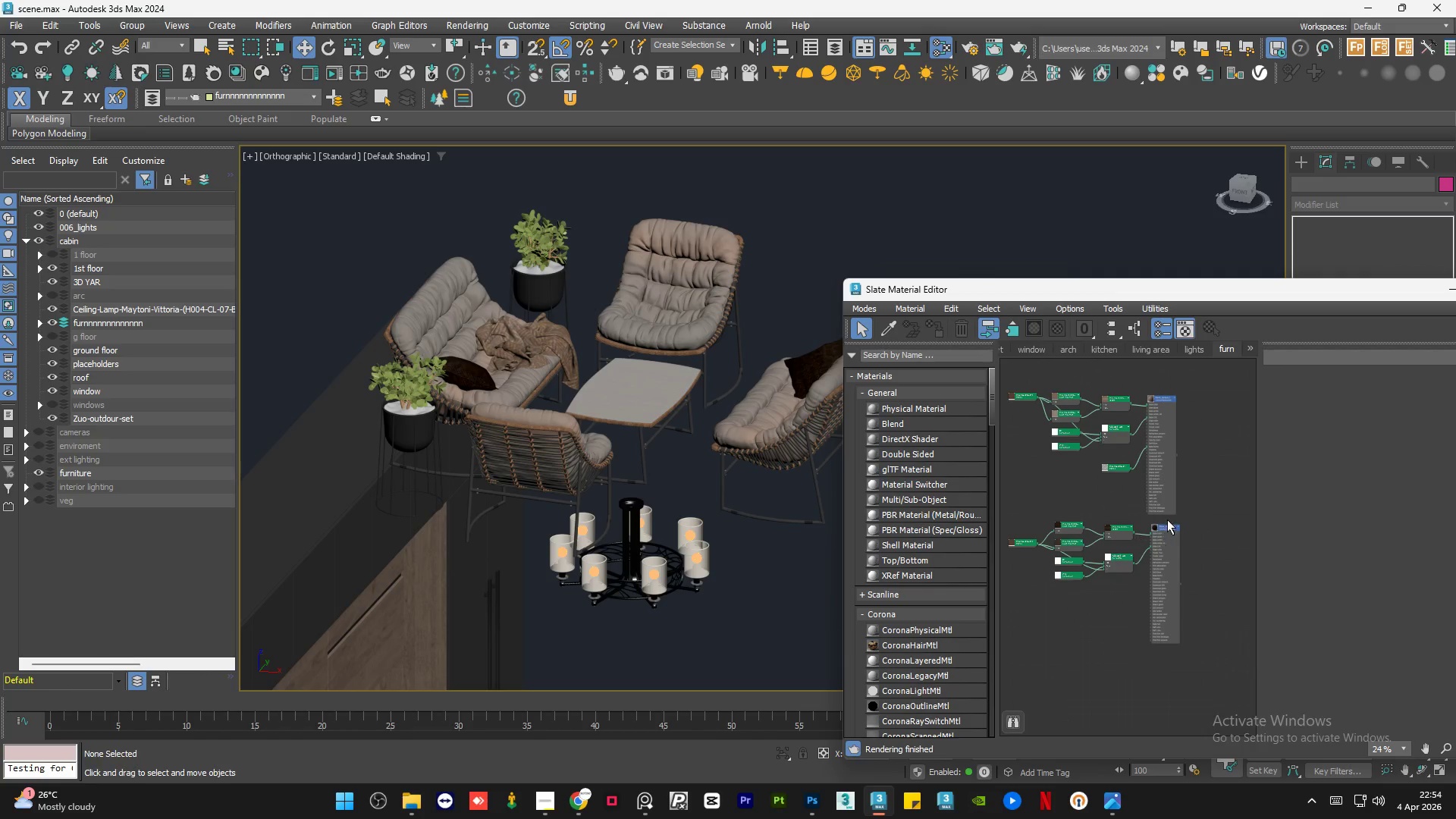 
left_click([549, 818])
 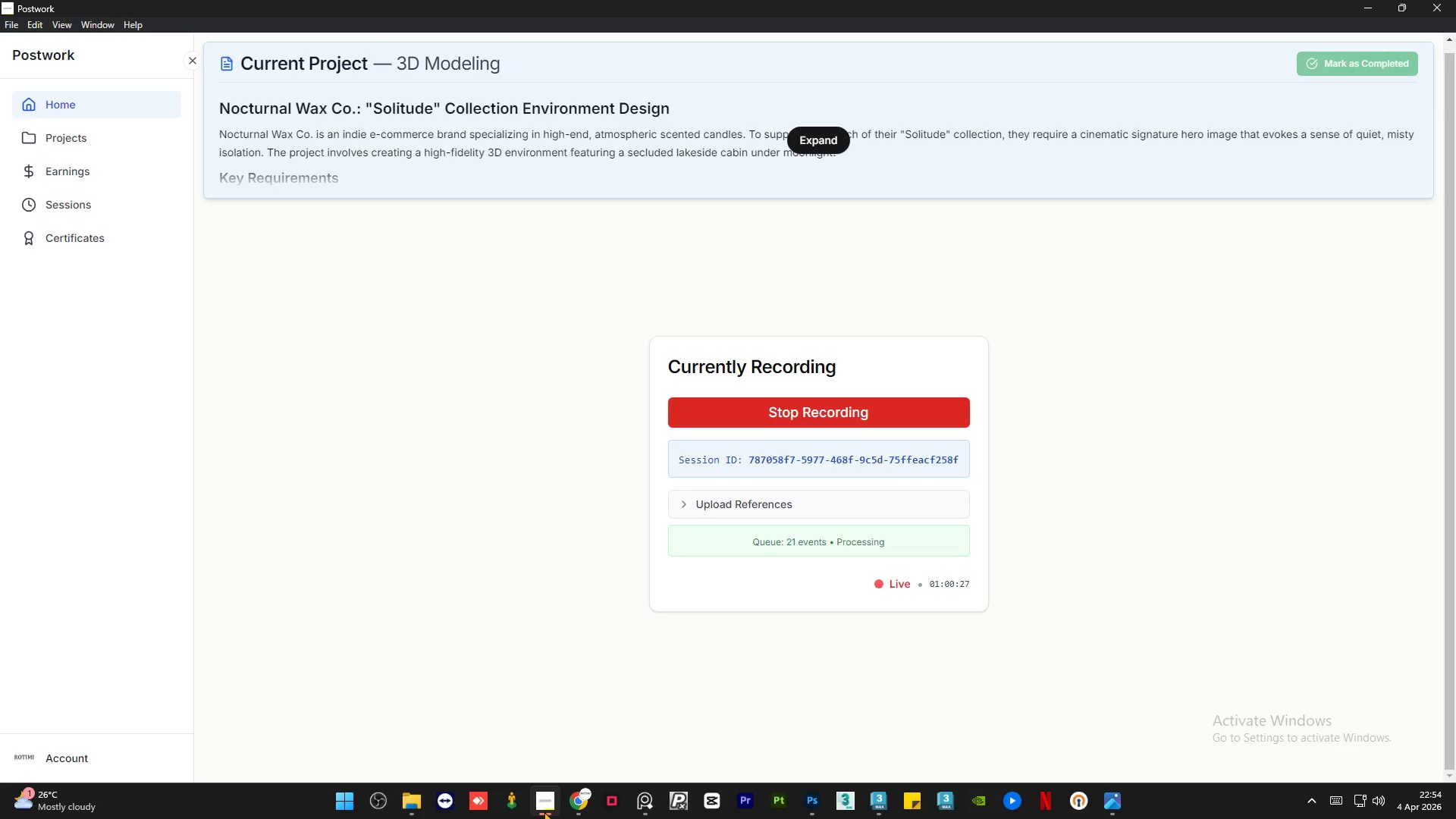 
scroll: coordinate [1168, 513], scroll_direction: up, amount: 2.0